 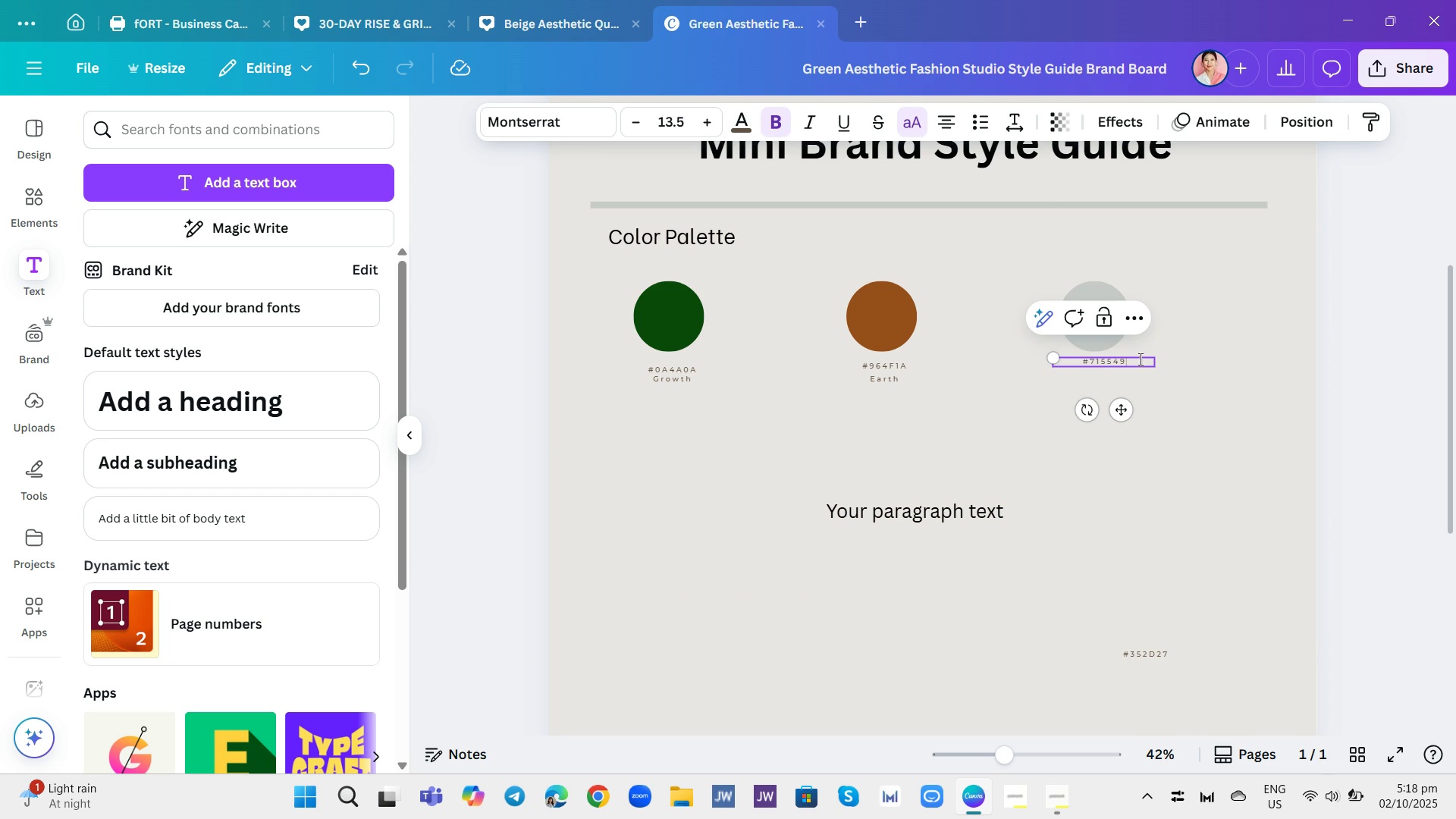 
left_click([1139, 359])
 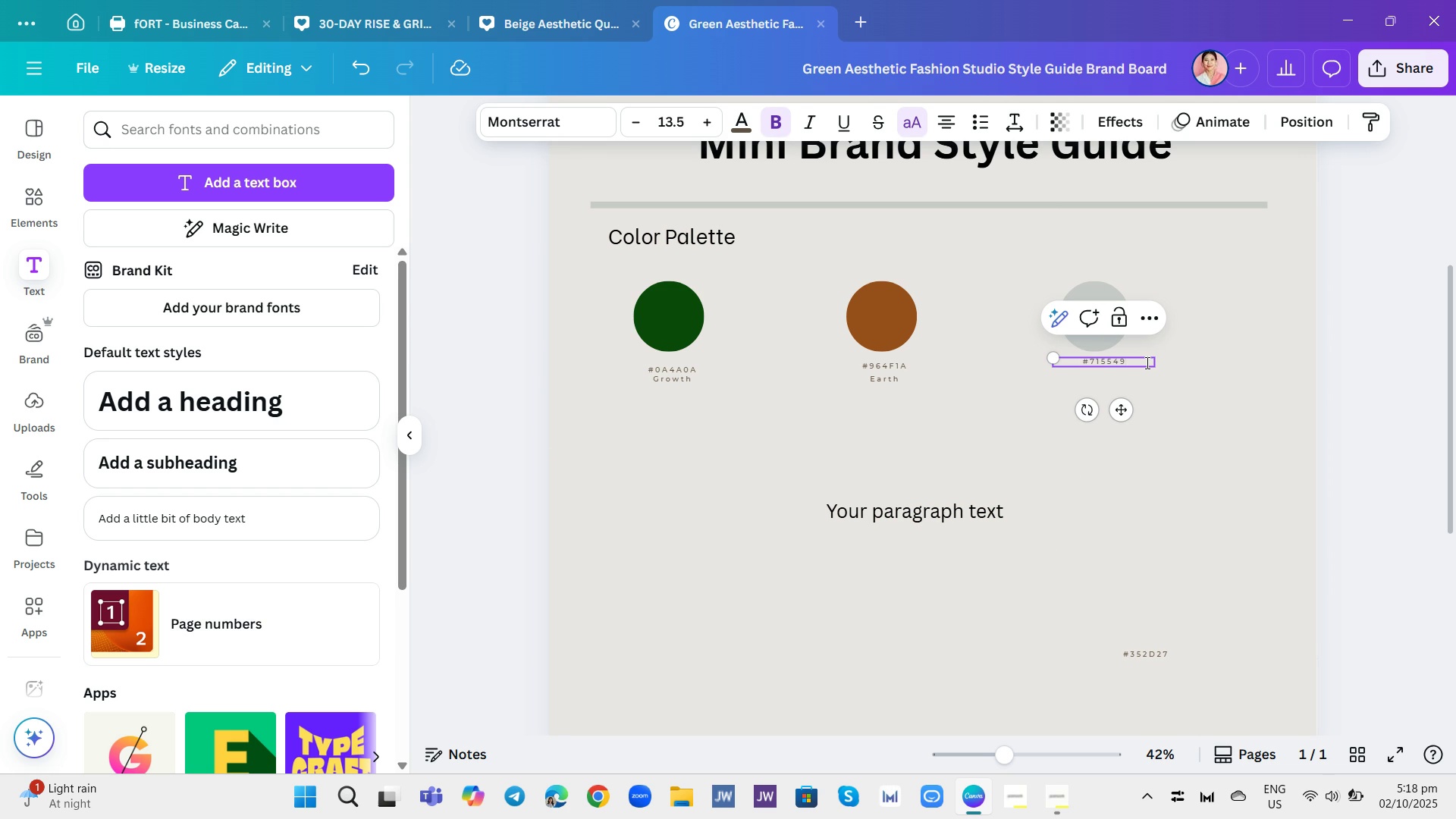 
key(Backspace)
 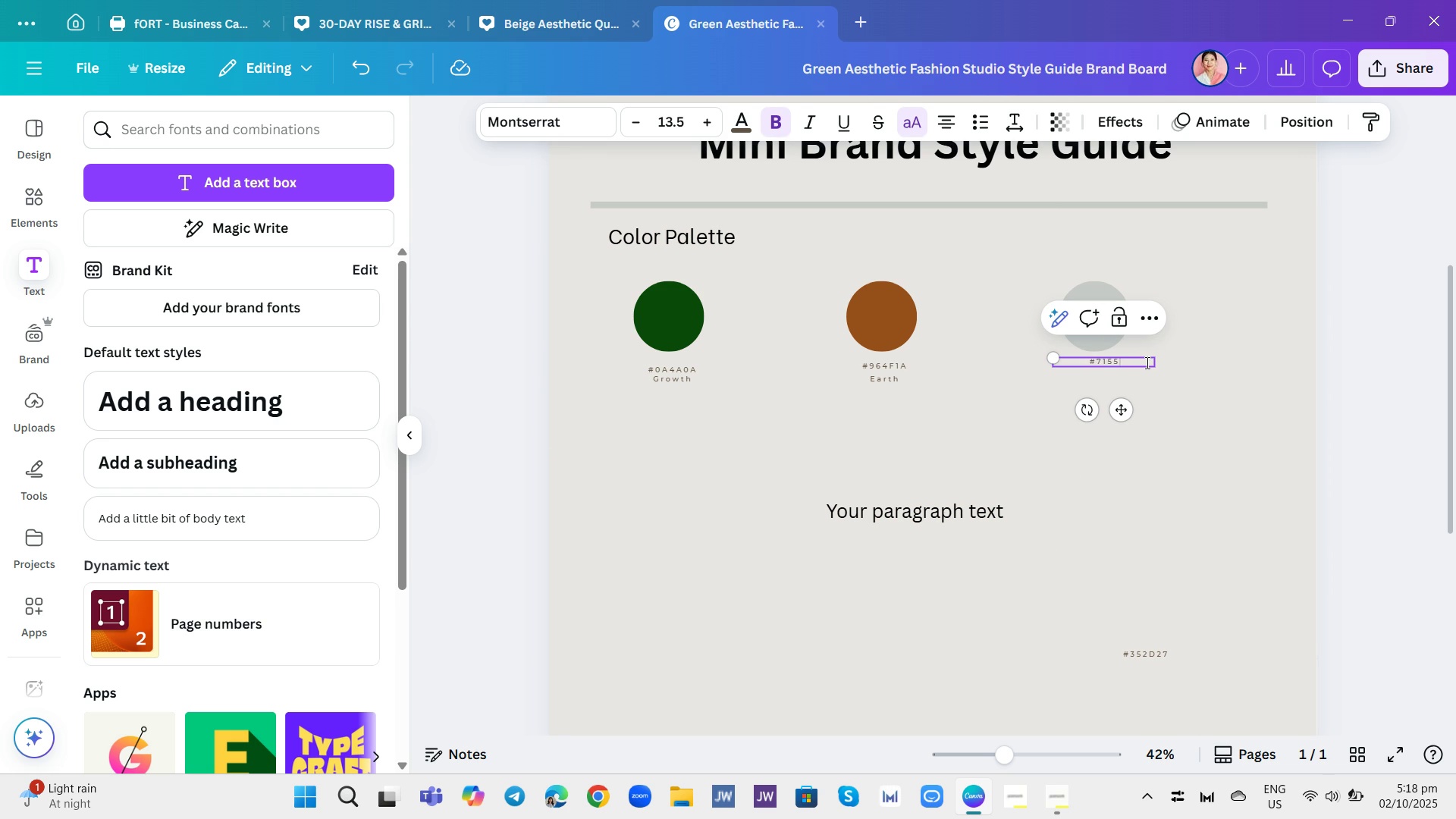 
key(Backspace)
 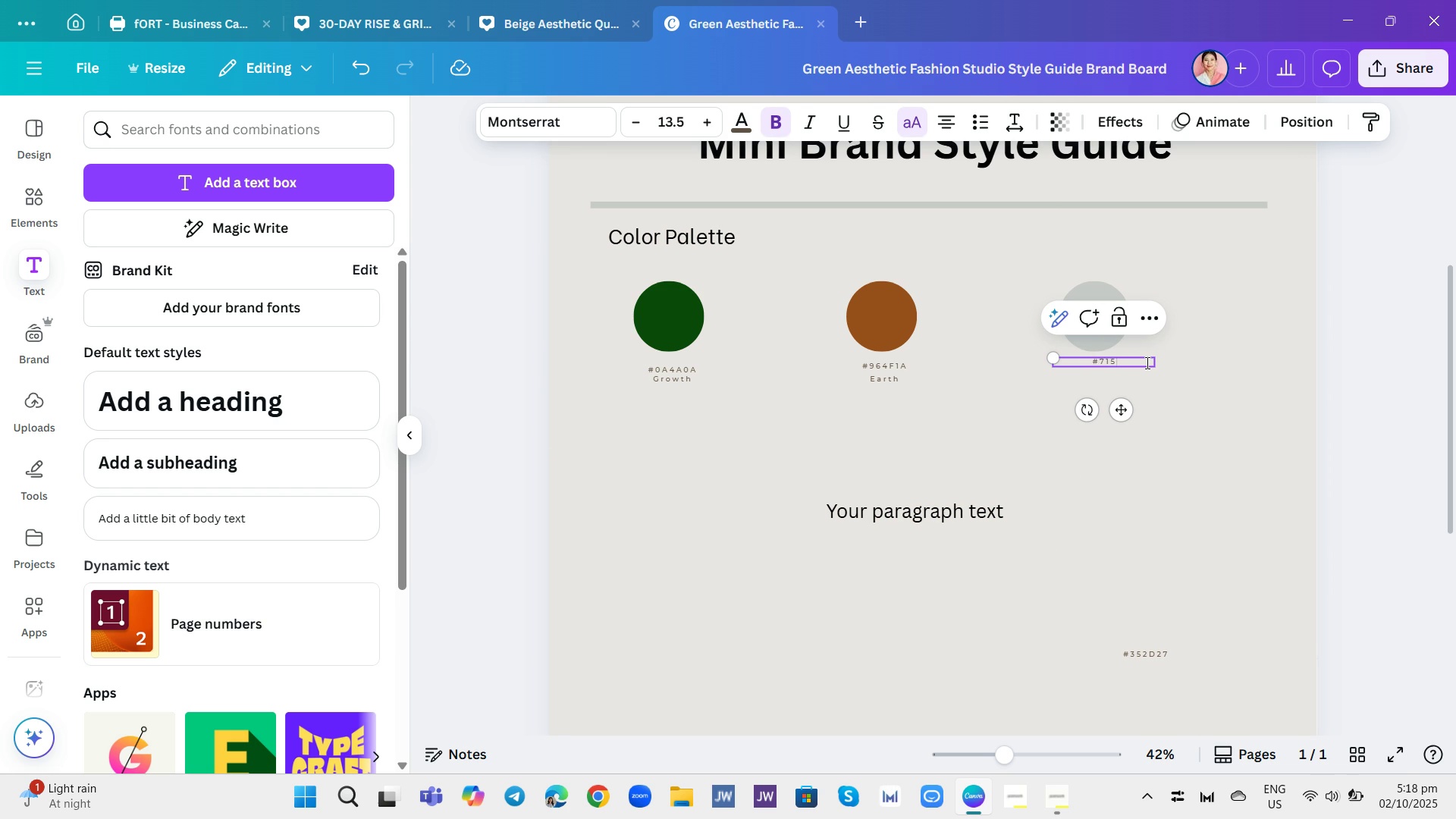 
key(Backspace)
 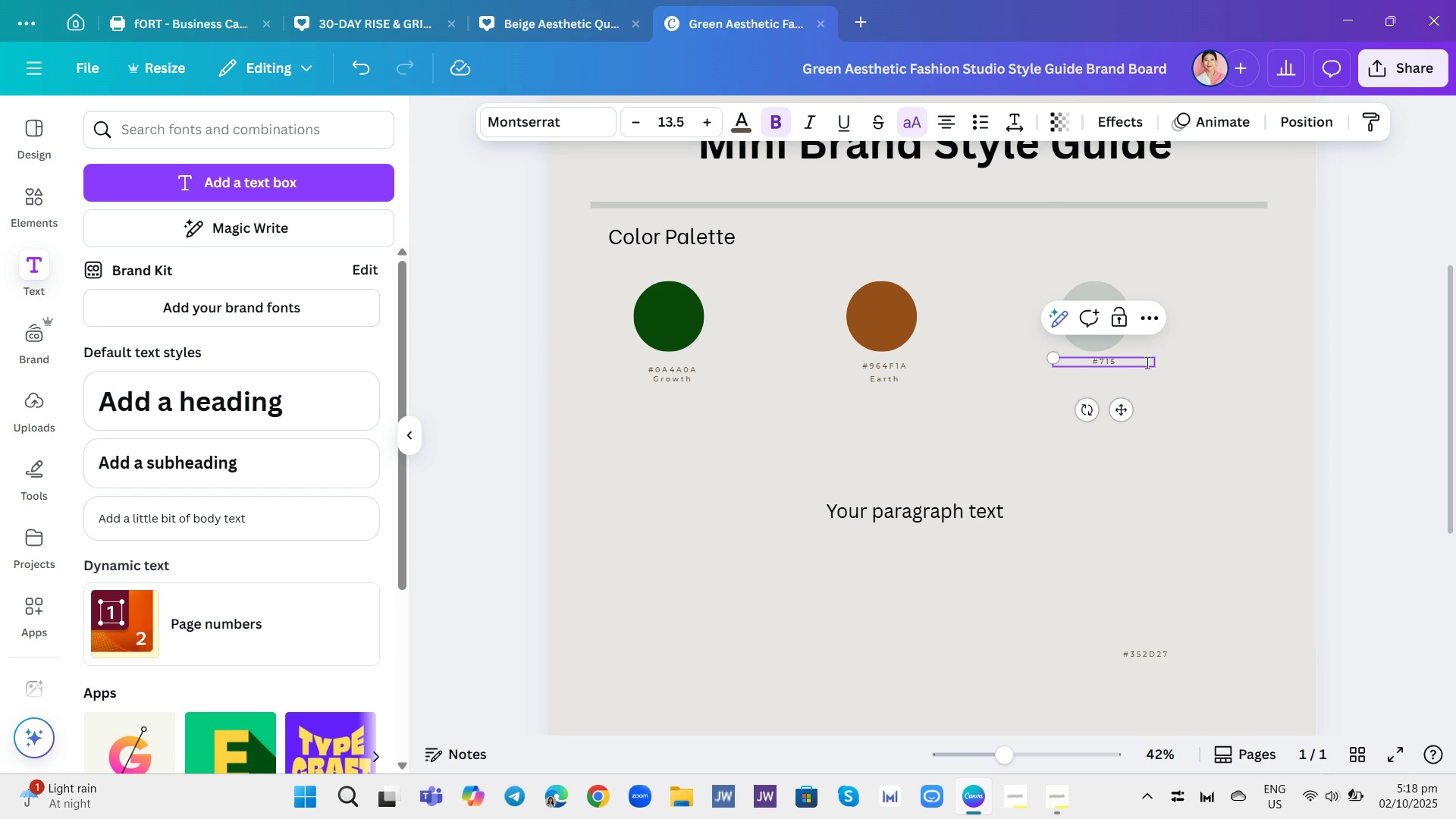 
key(Backspace)
 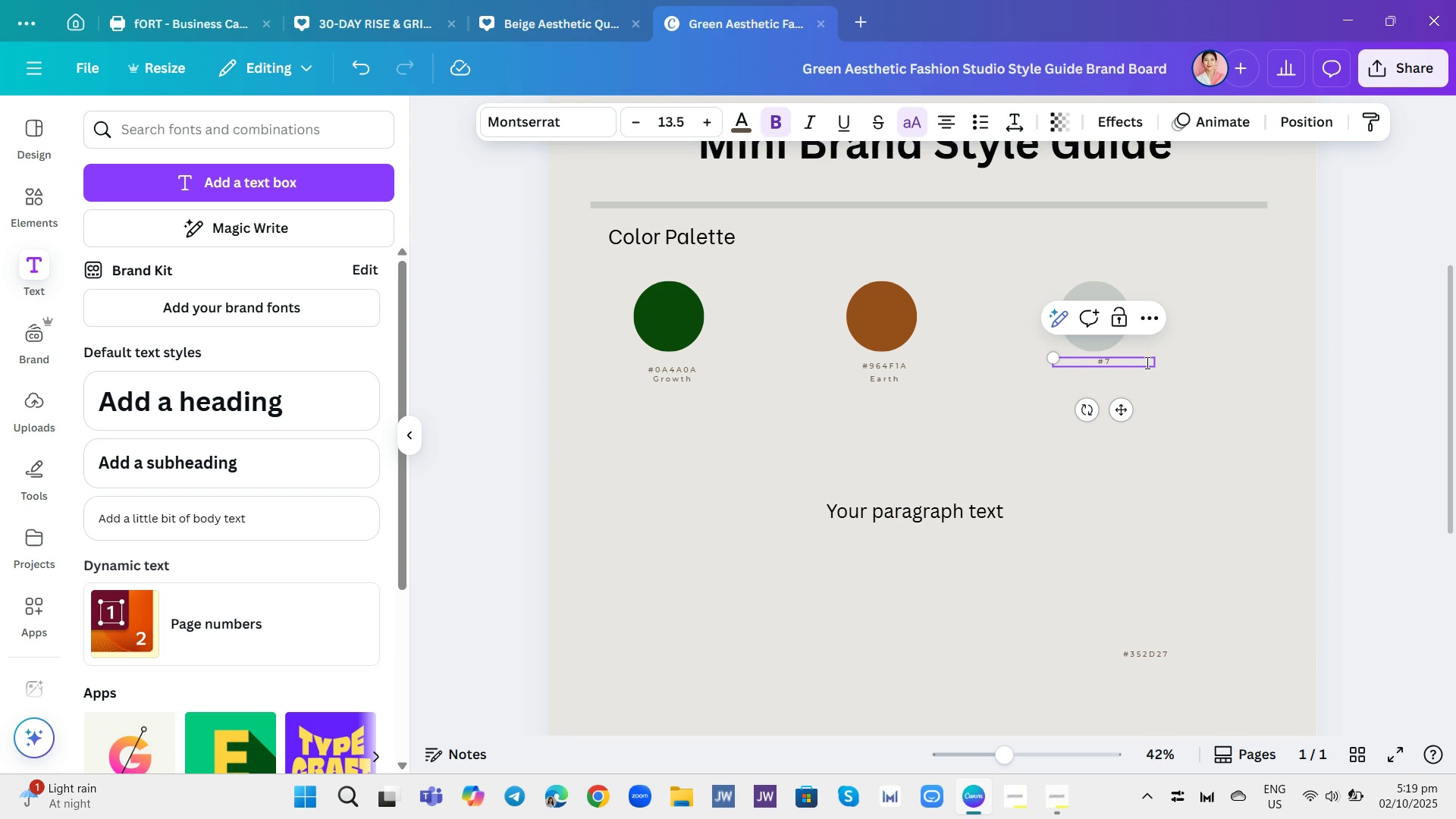 
key(Backspace)
 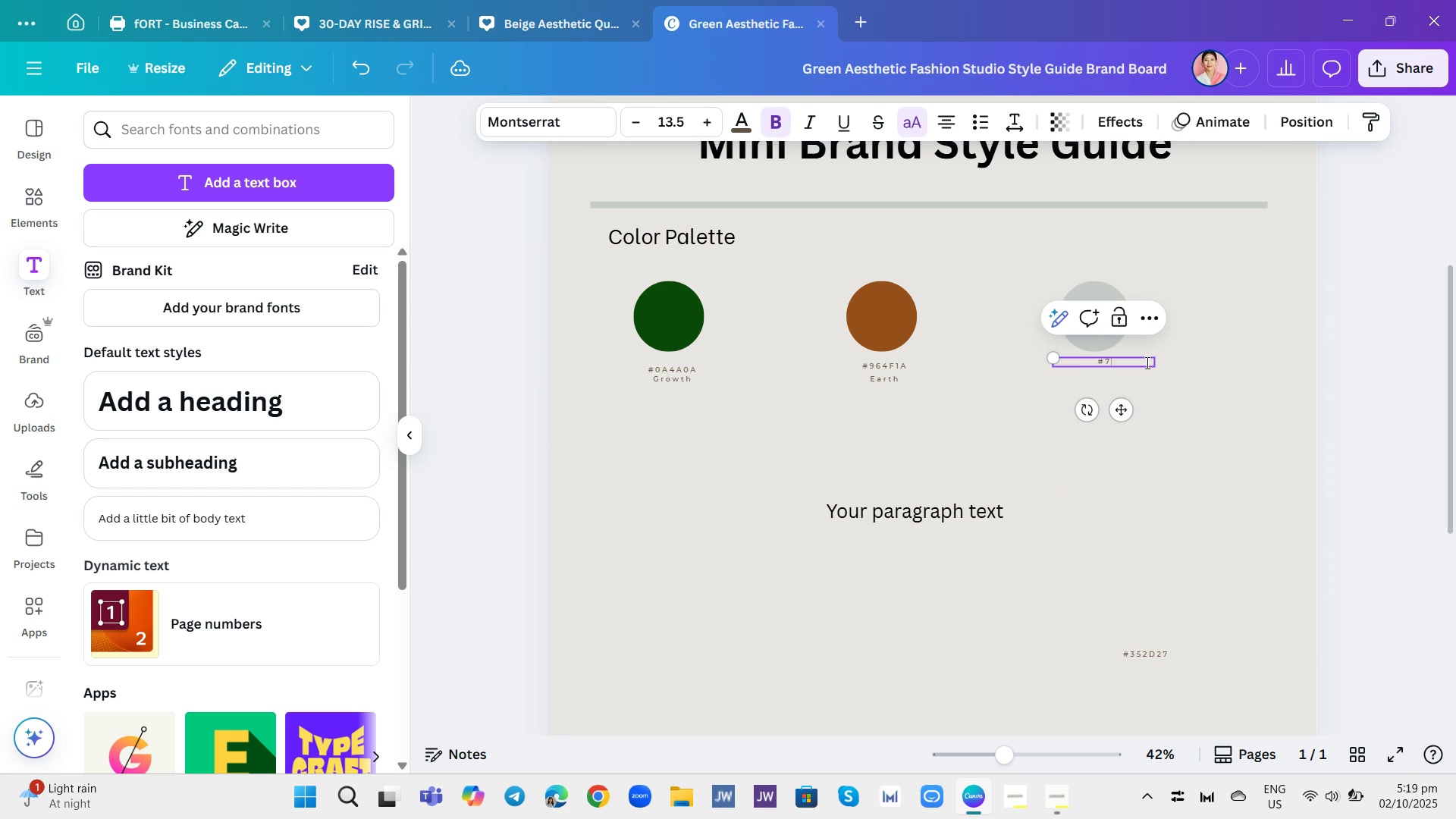 
key(Backspace)
 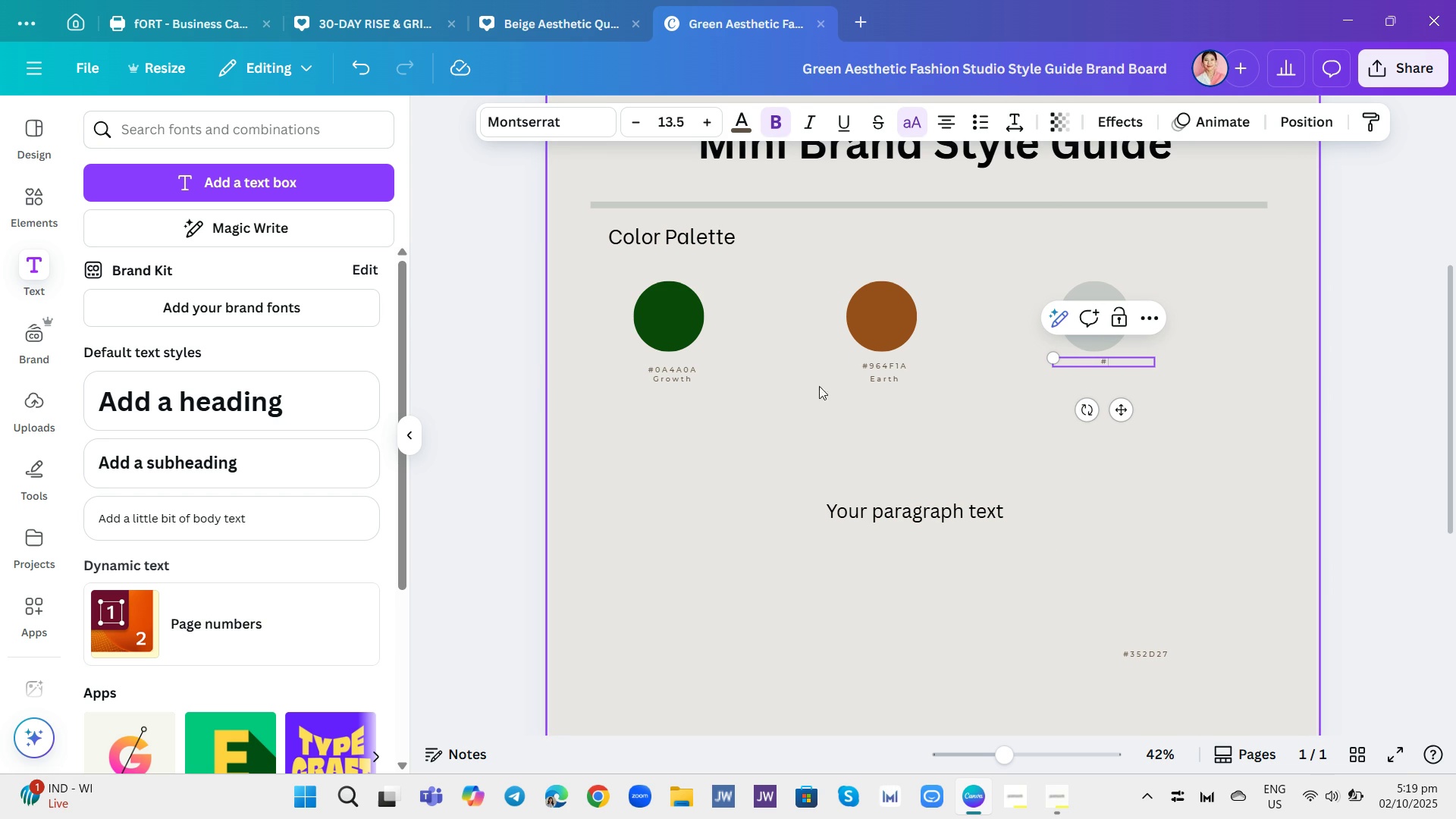 
wait(5.61)
 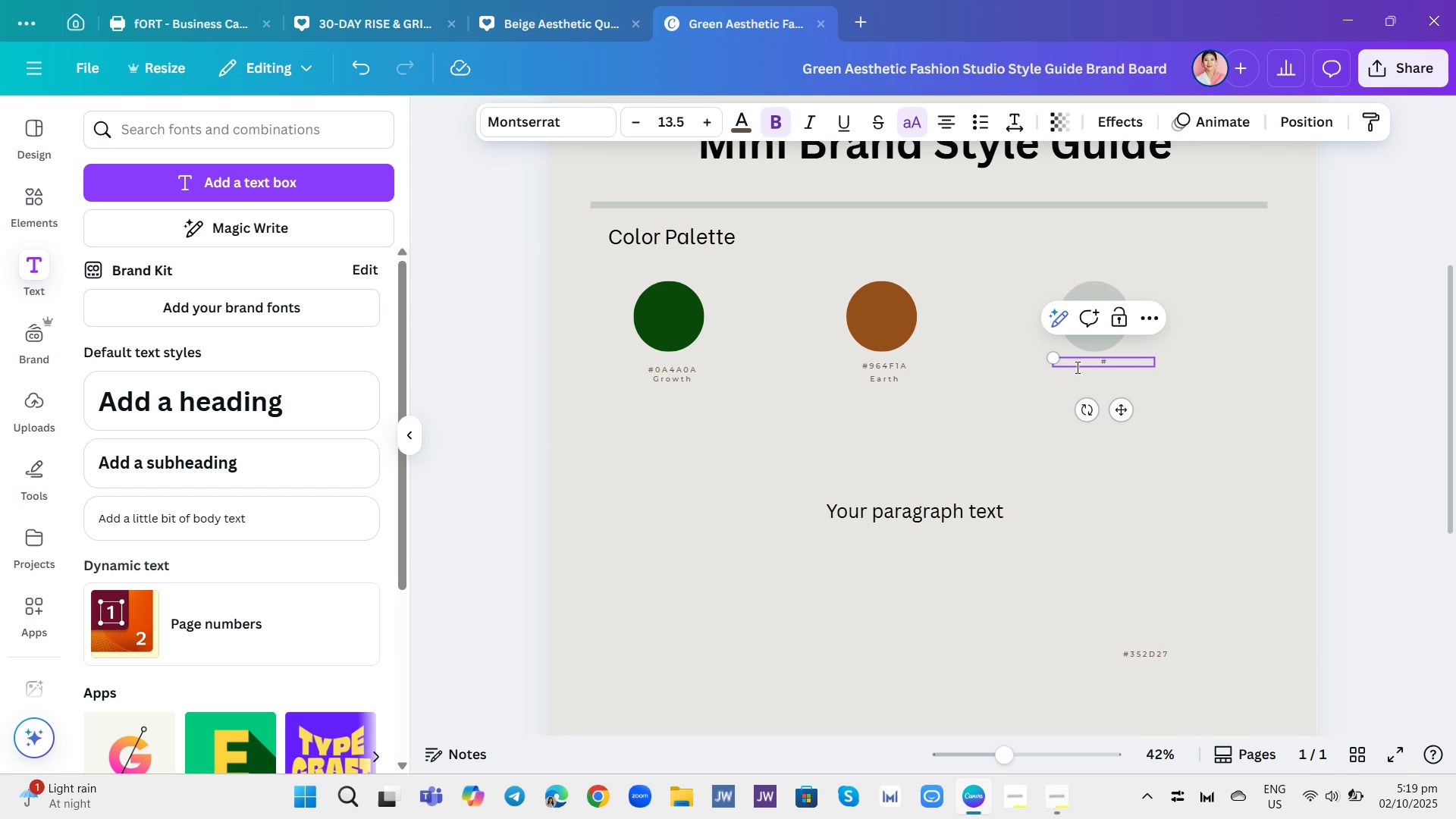 
left_click([1103, 292])
 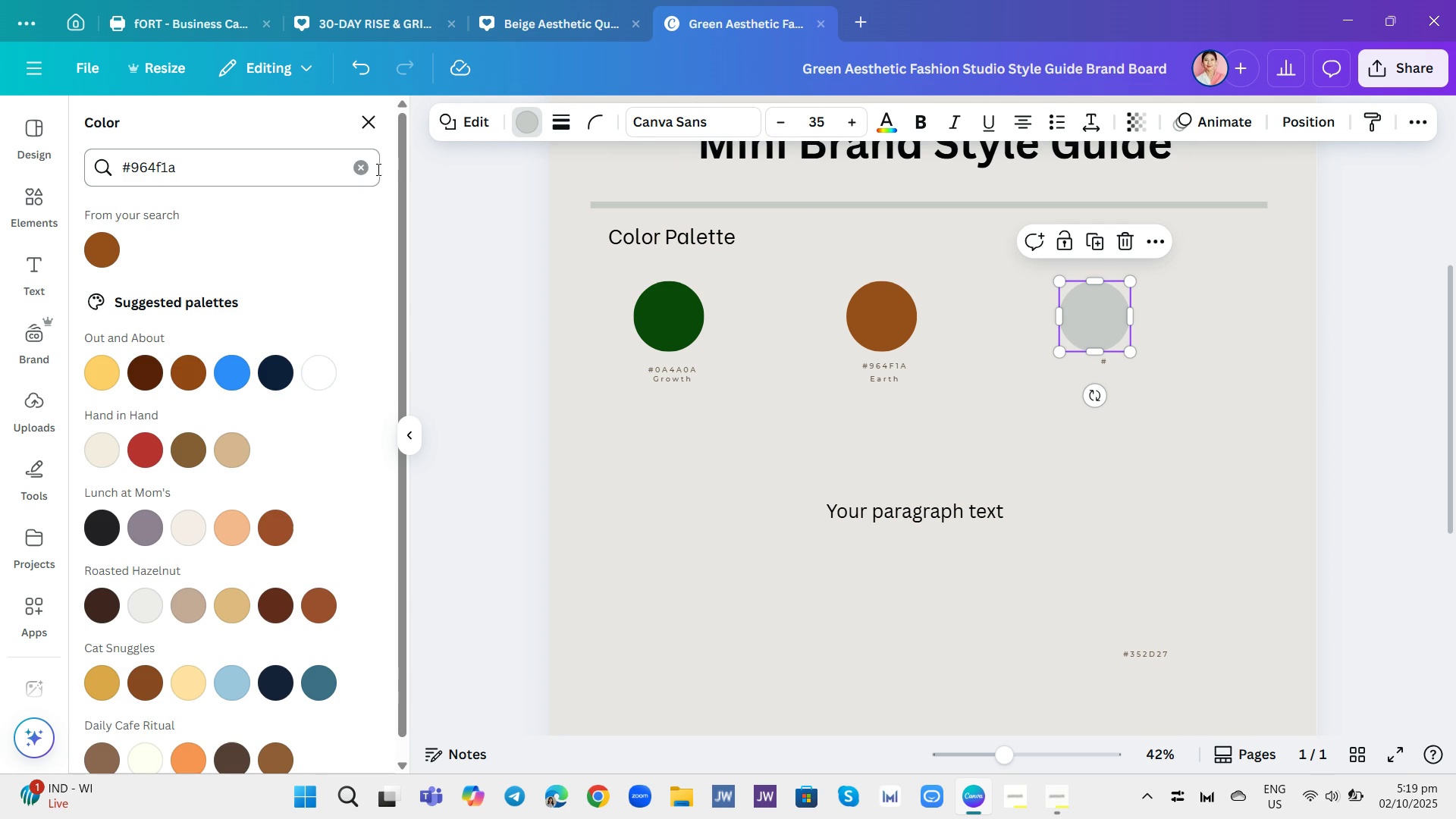 
left_click([362, 165])
 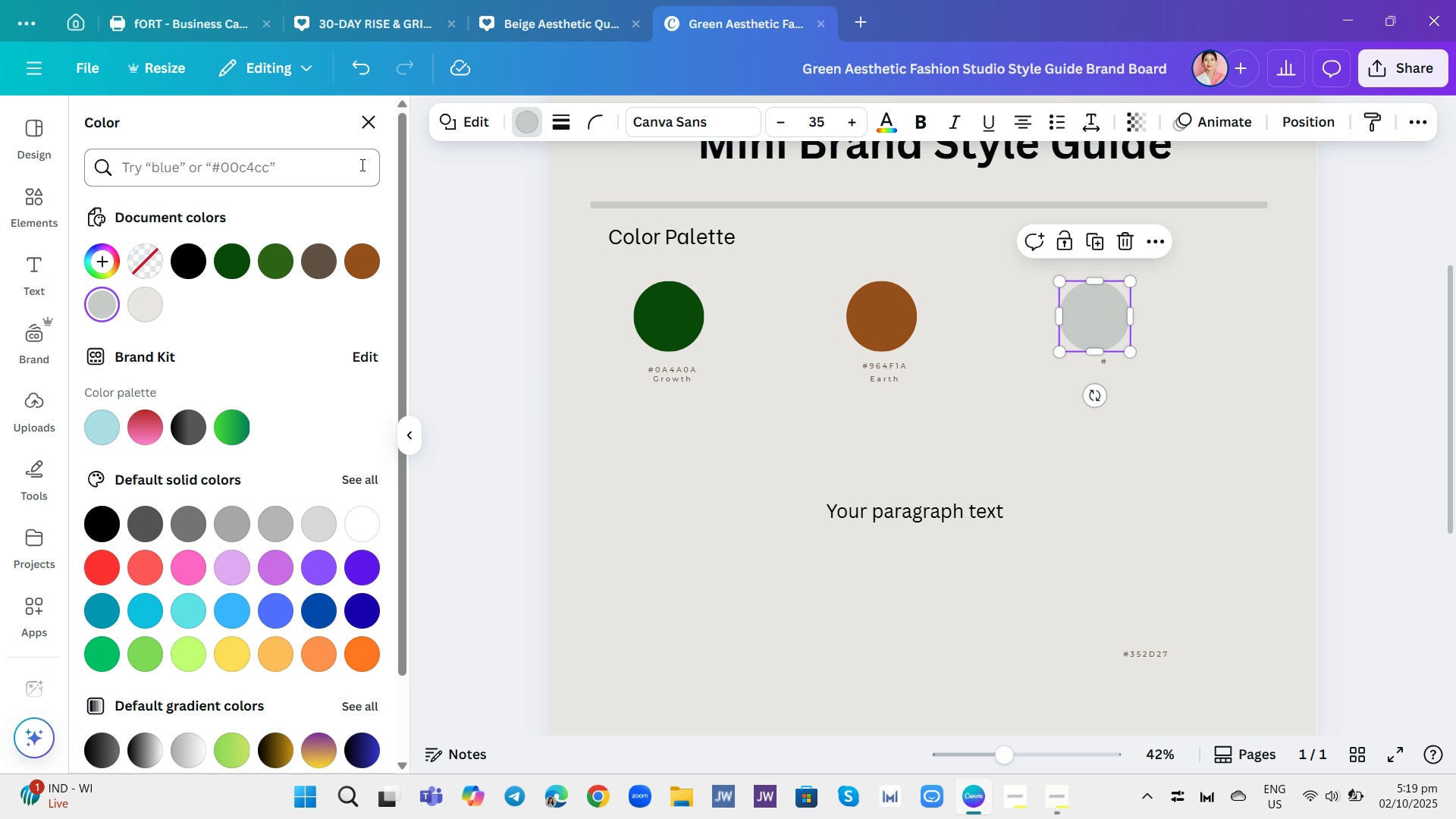 
type(f5)
 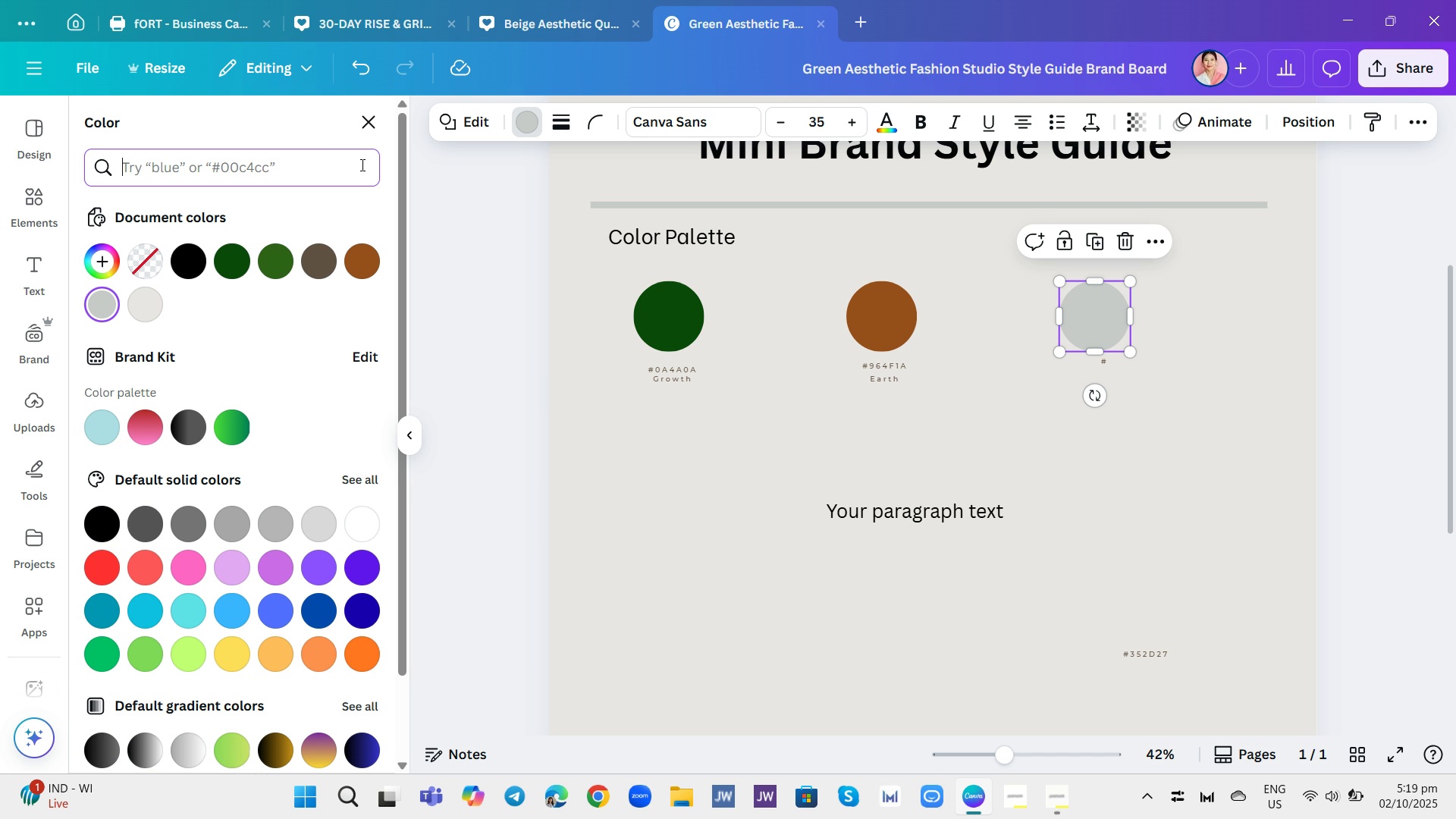 
left_click([361, 165])
 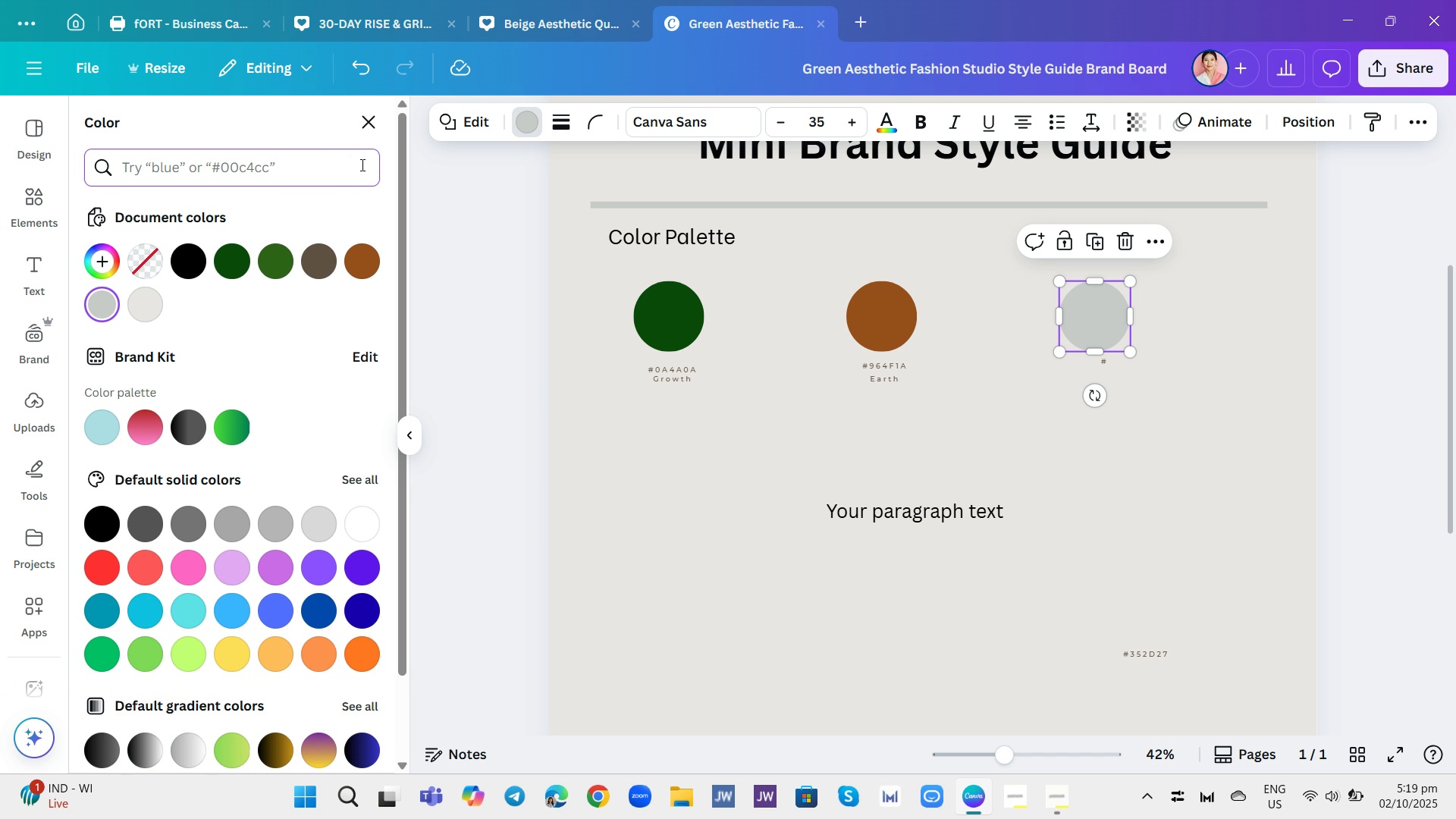 
type(f5)
 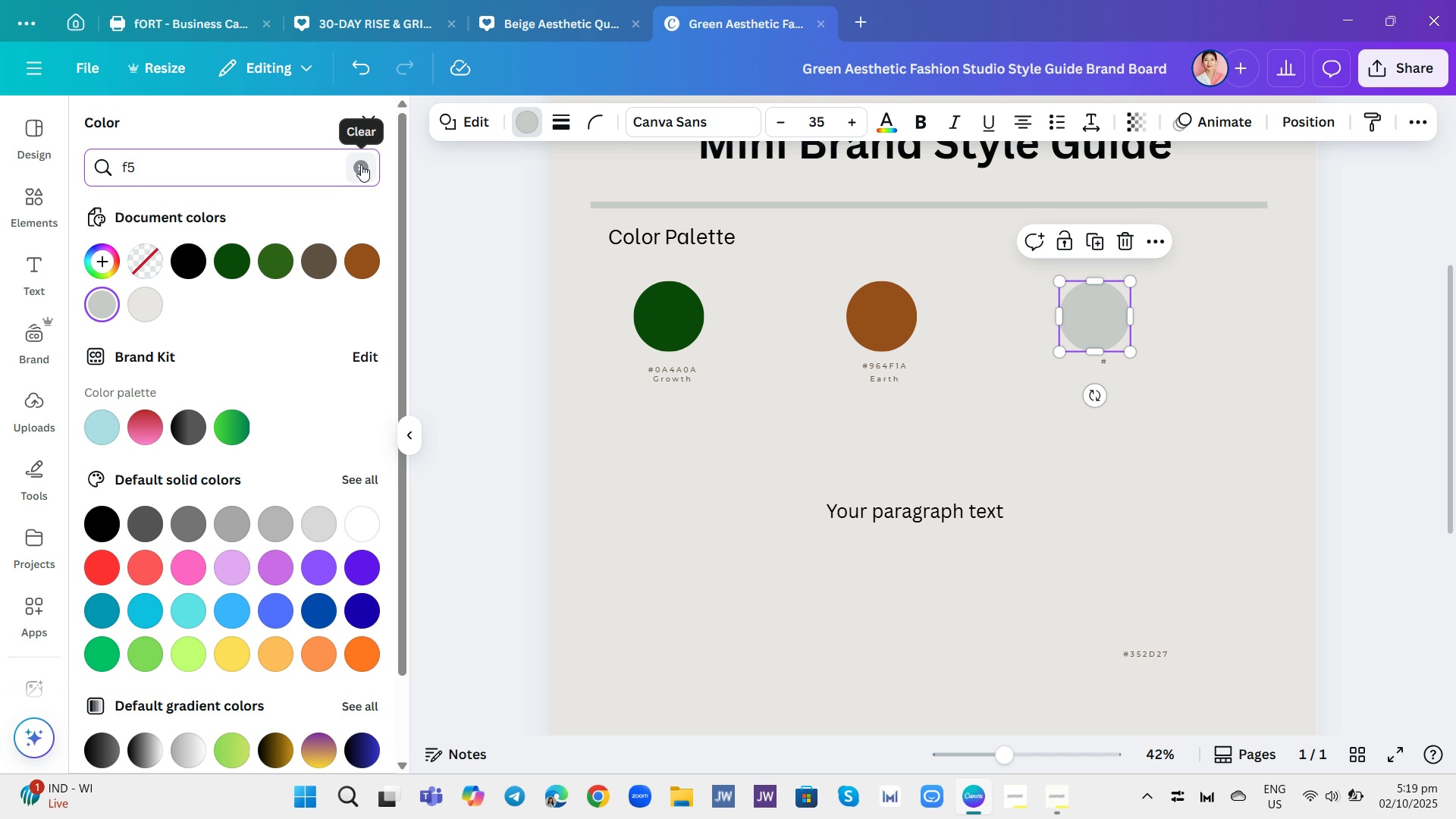 
type(453dc)
 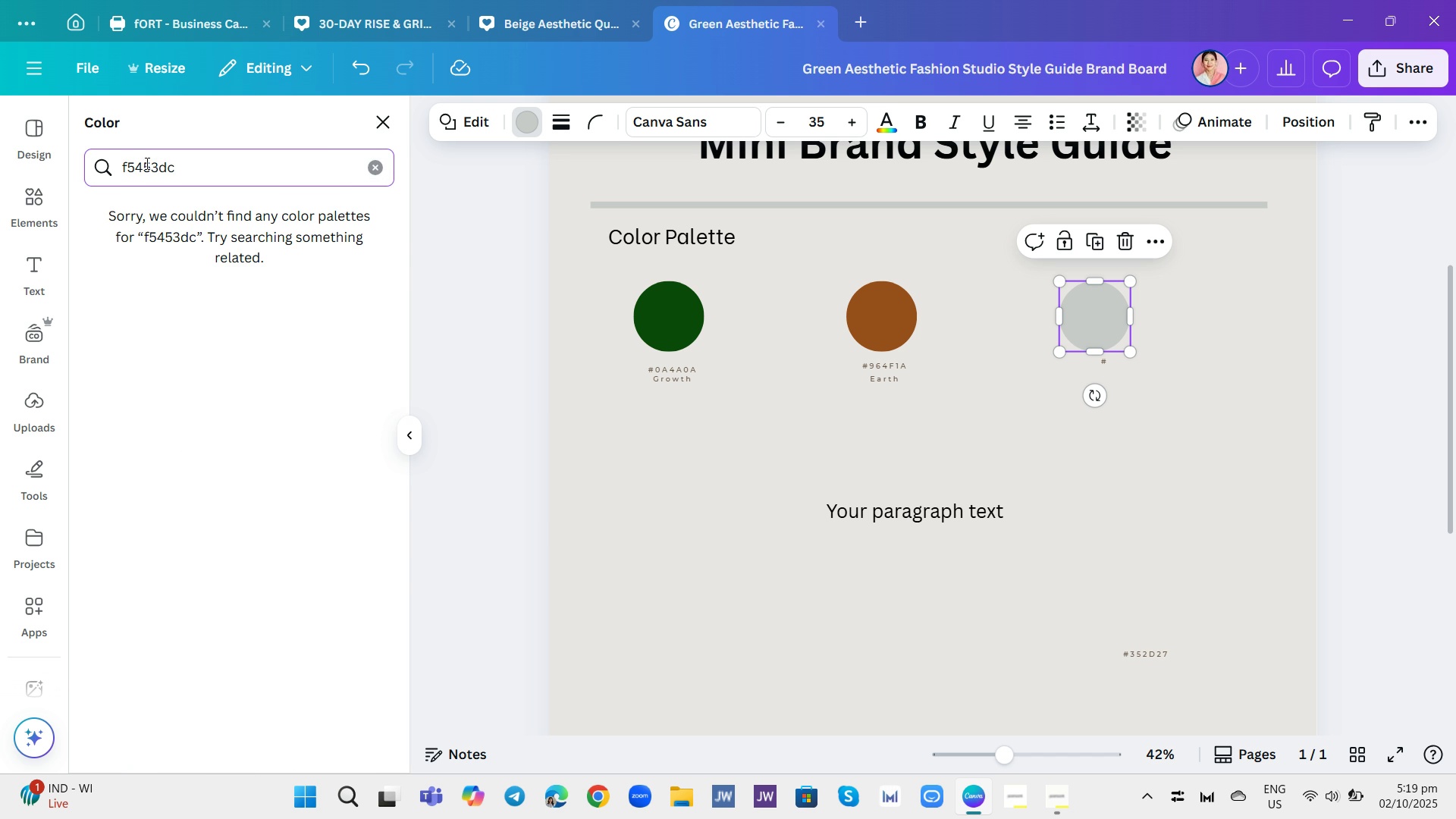 
wait(5.21)
 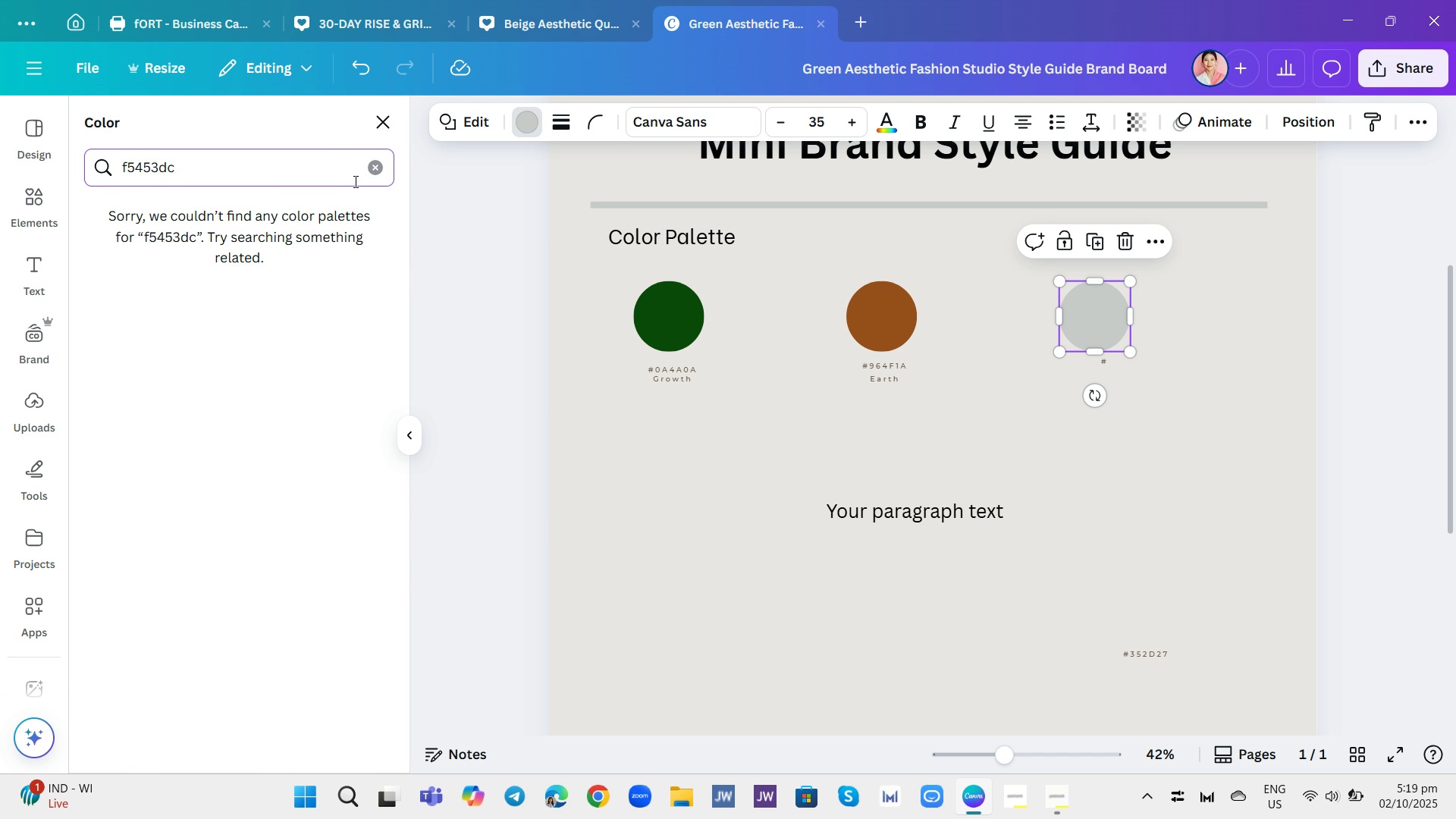 
left_click([121, 162])
 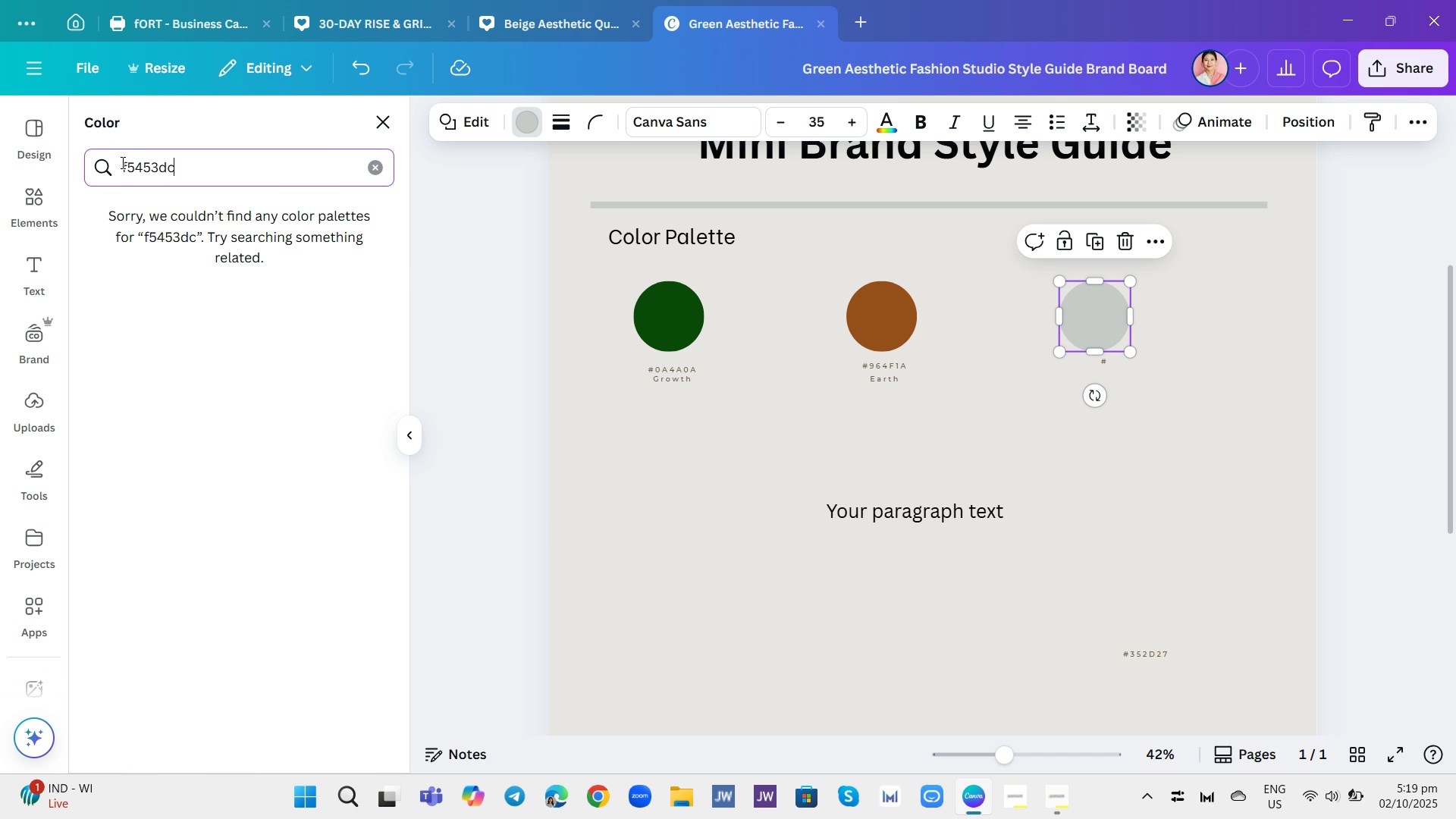 
left_click([121, 162])
 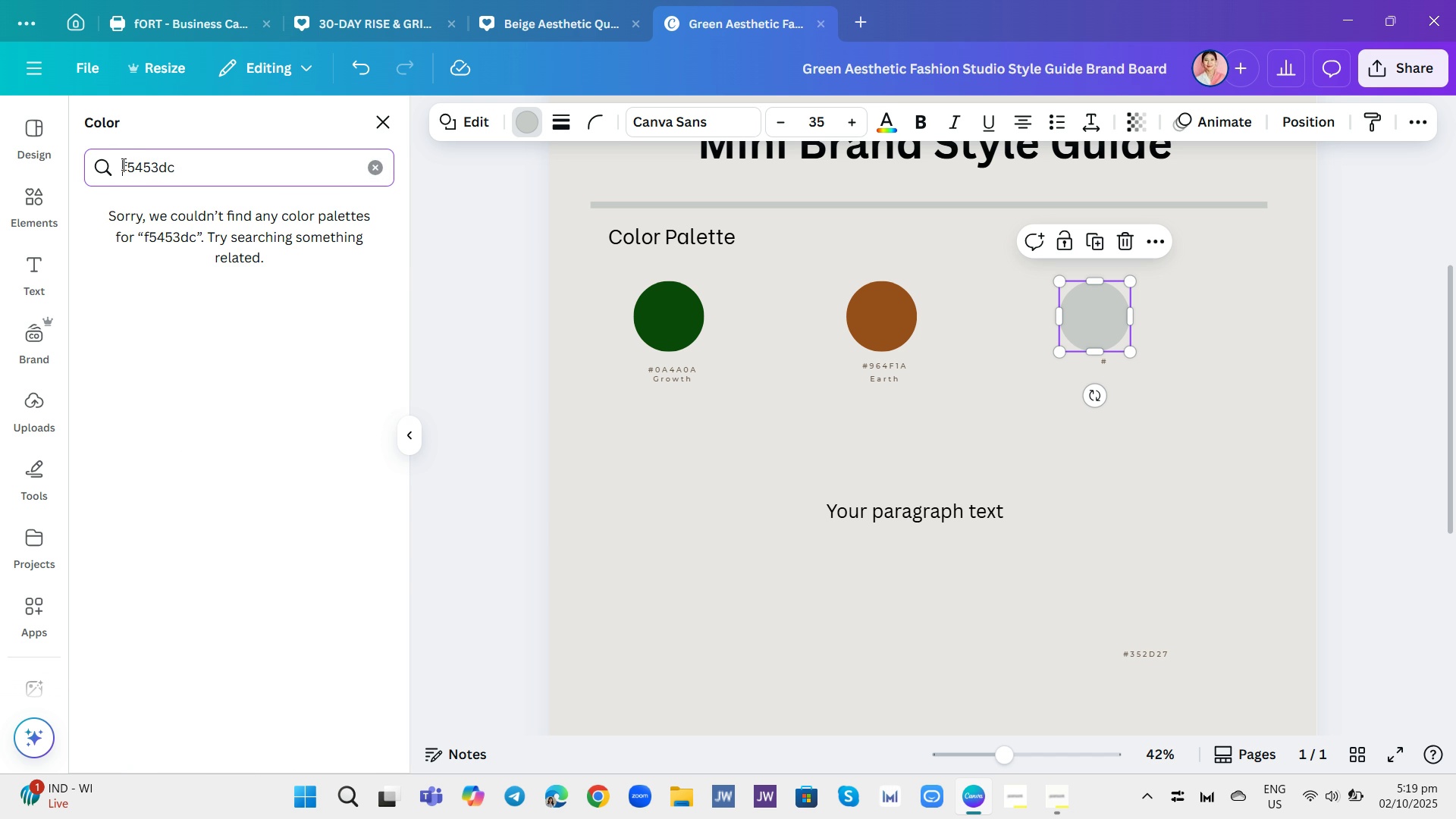 
left_click([122, 164])
 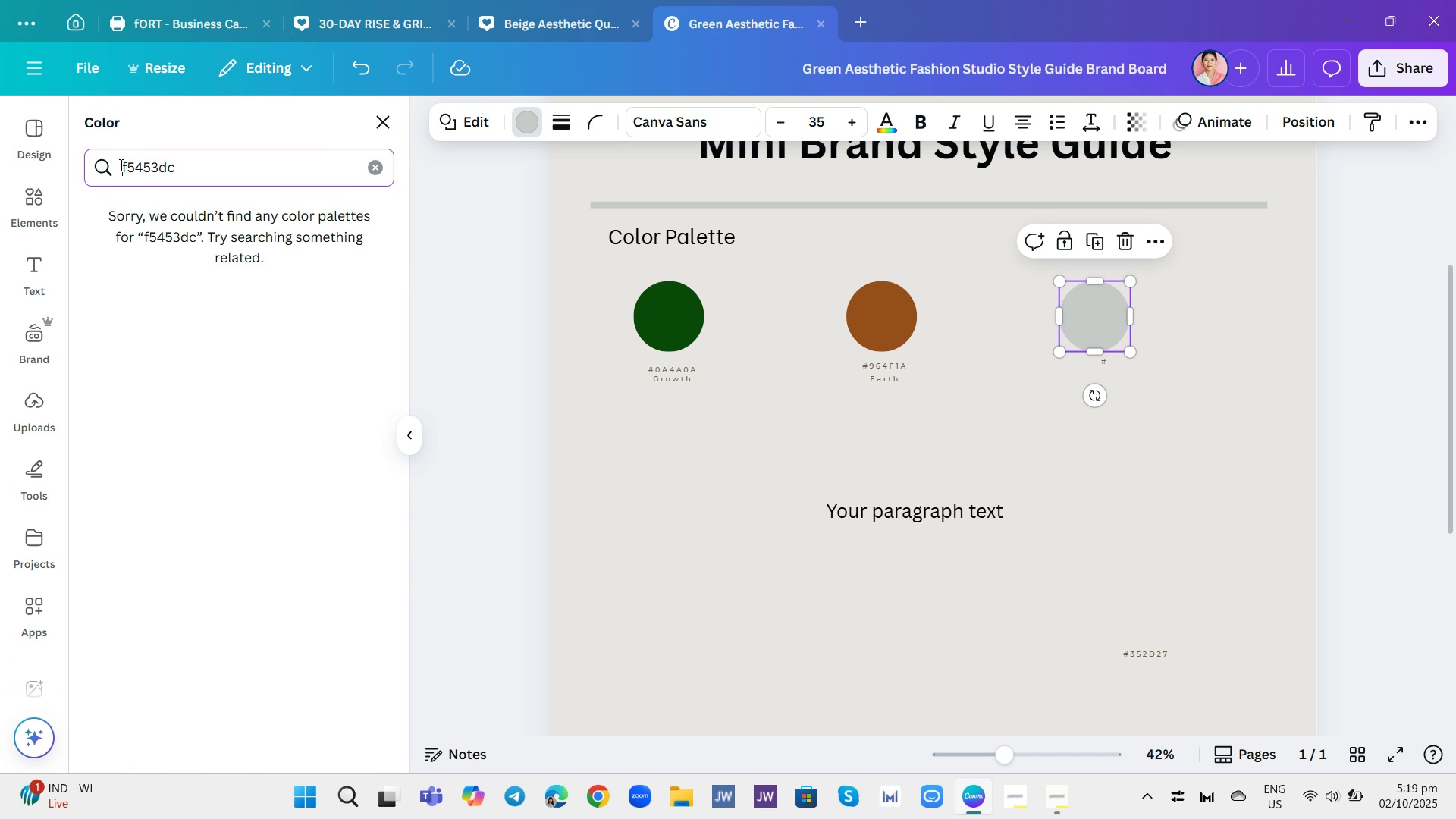 
key(Shift+ShiftRight)
 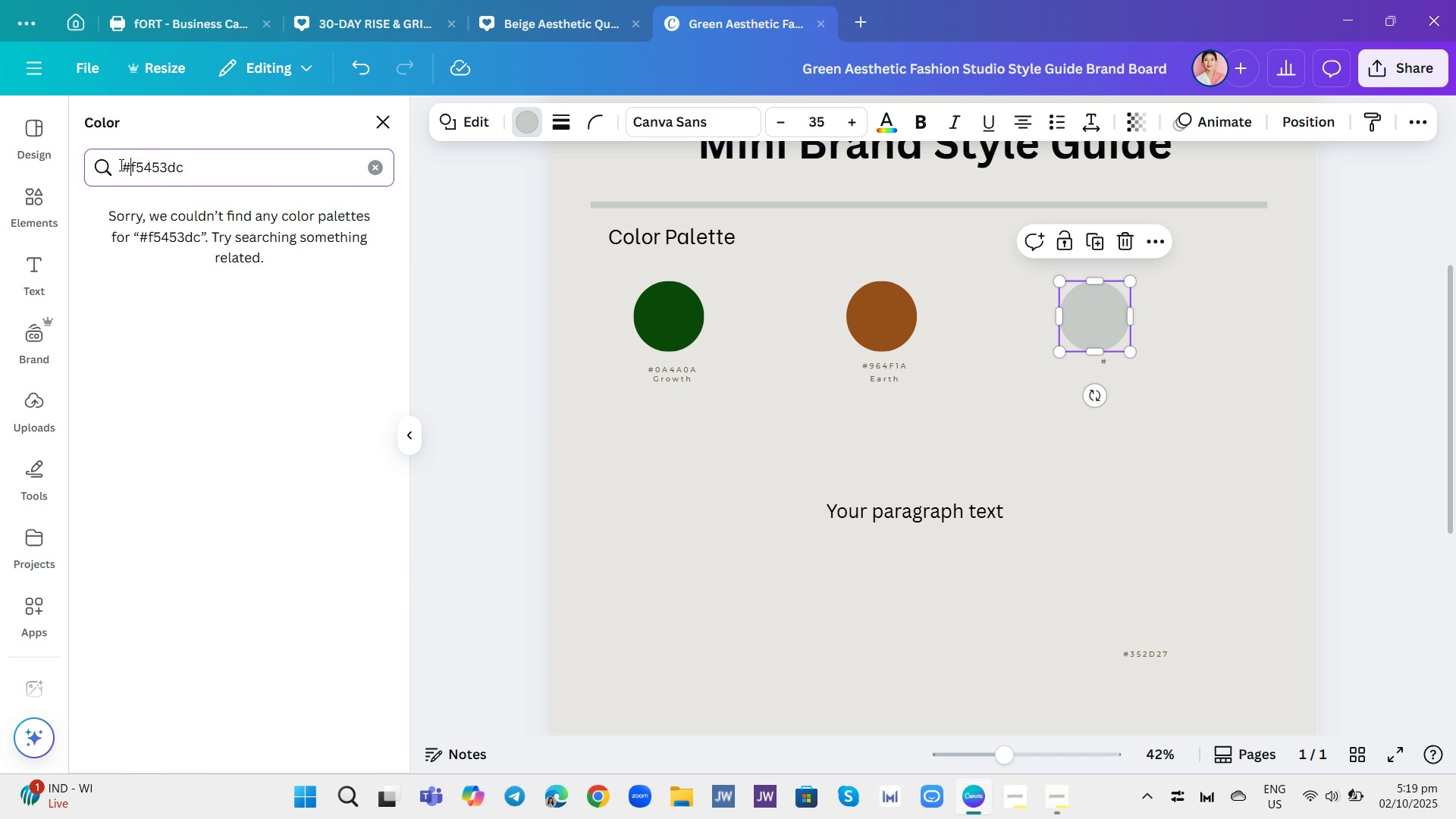 
key(Shift+3)
 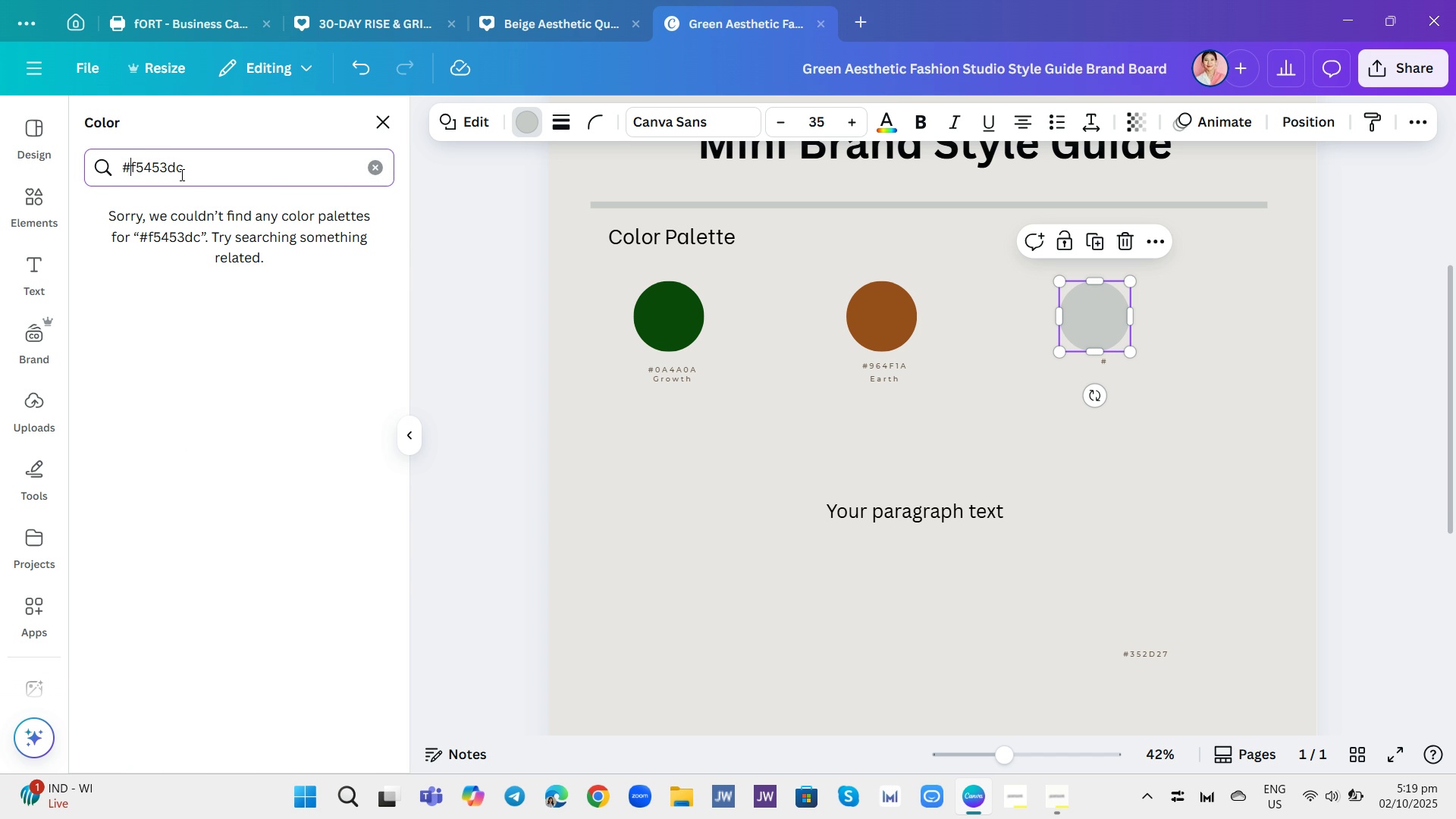 
wait(5.34)
 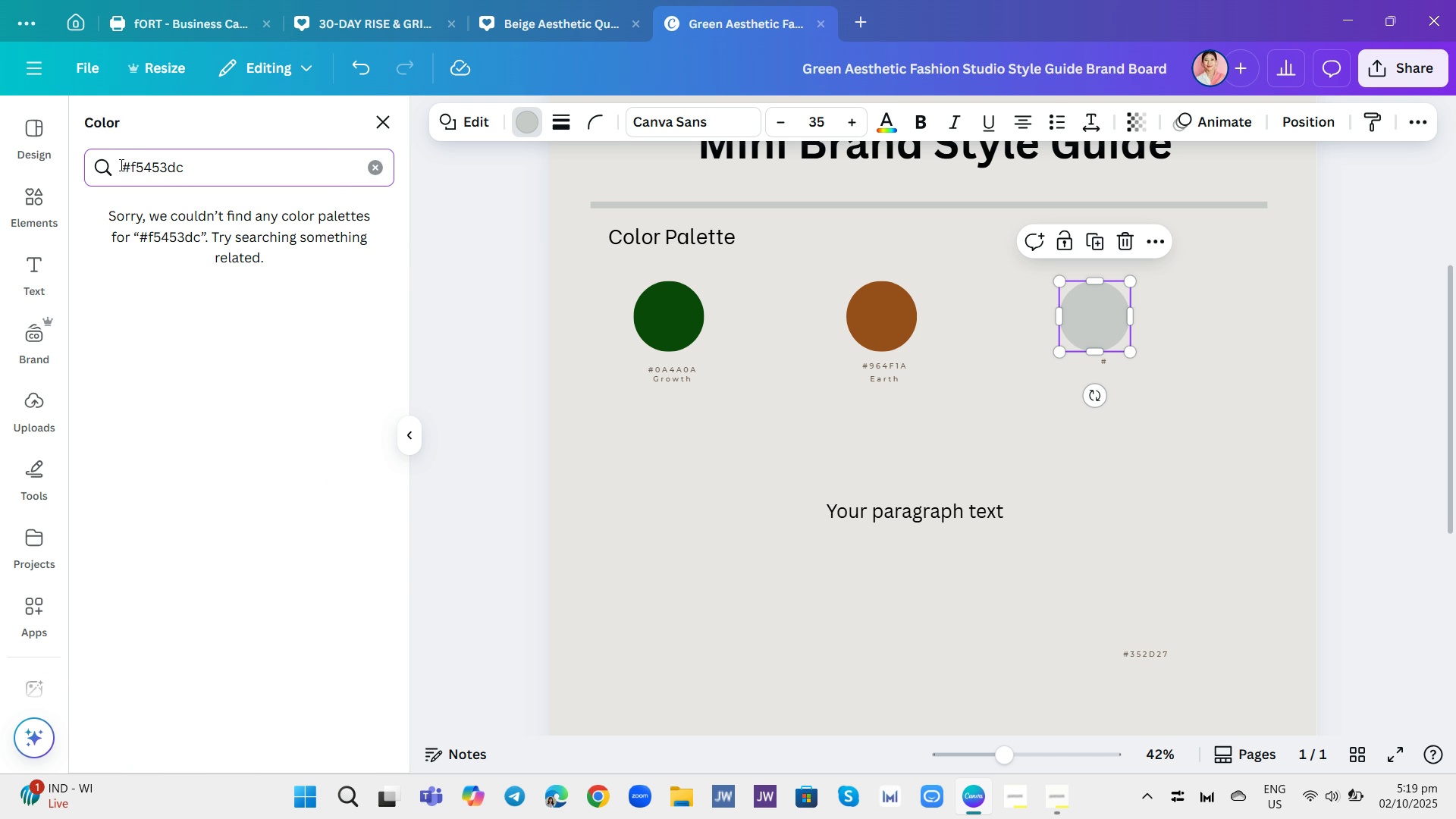 
left_click([199, 170])
 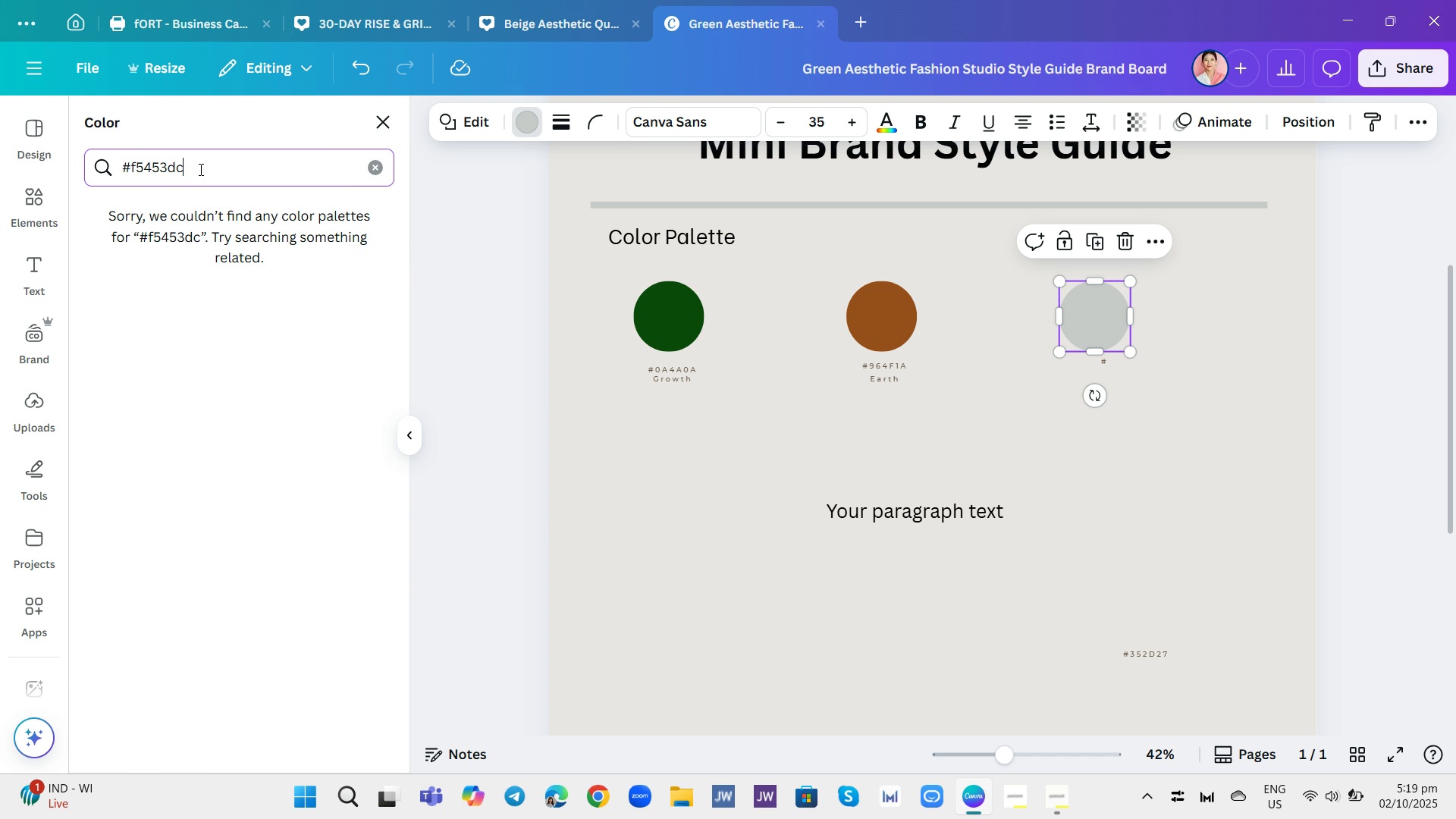 
key(Backspace)
 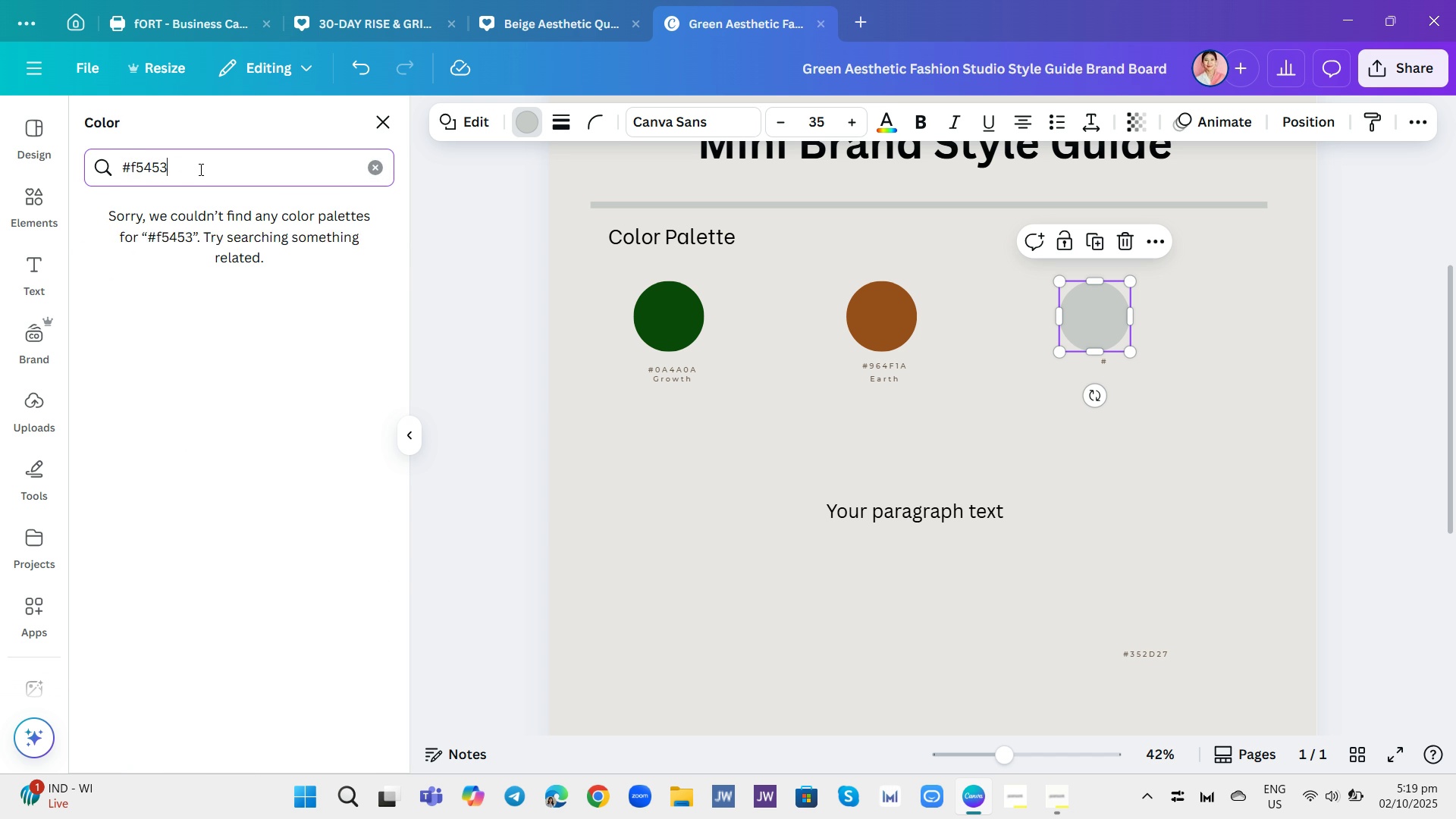 
key(Backspace)
 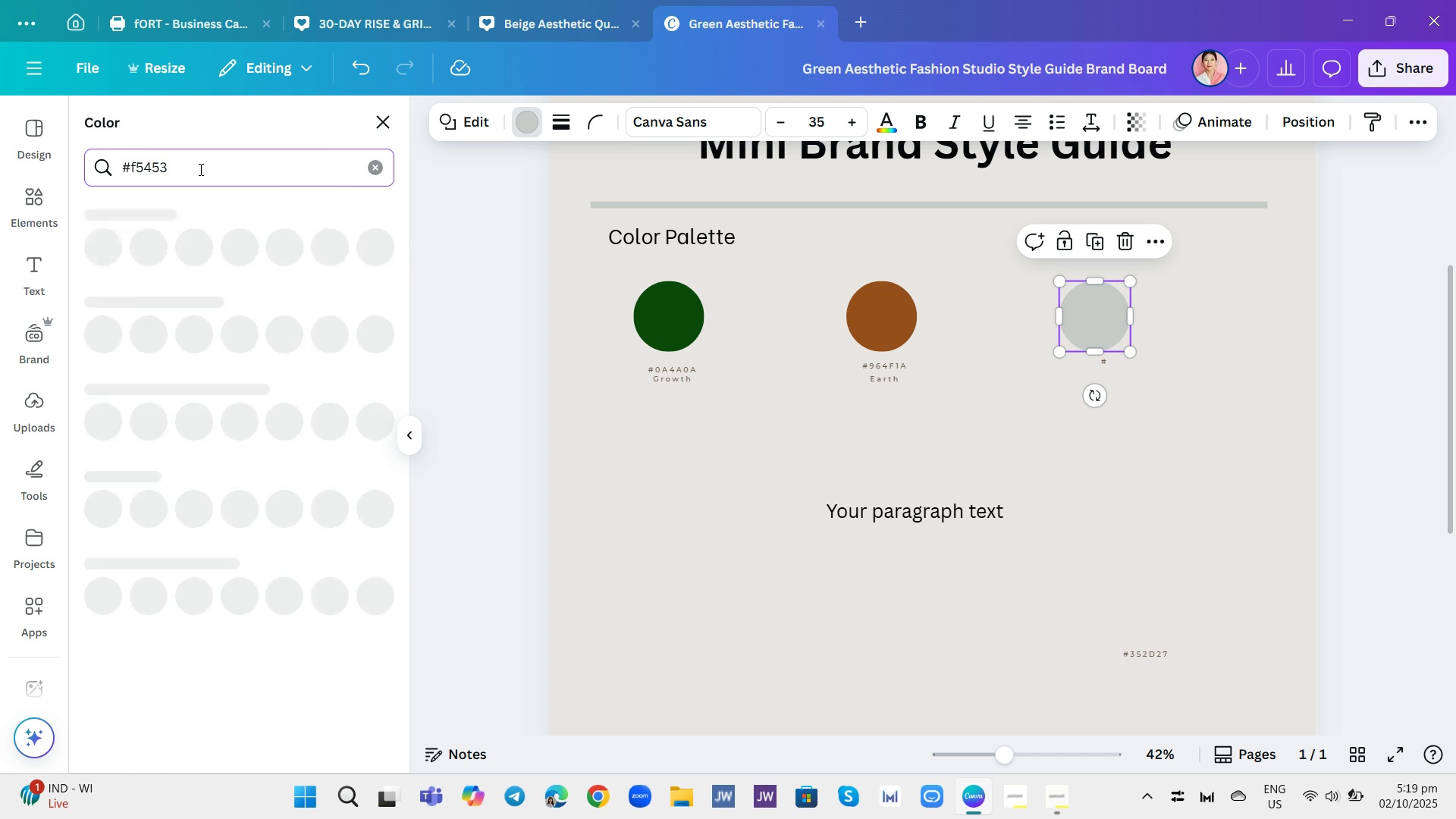 
key(Shift+ShiftRight)
 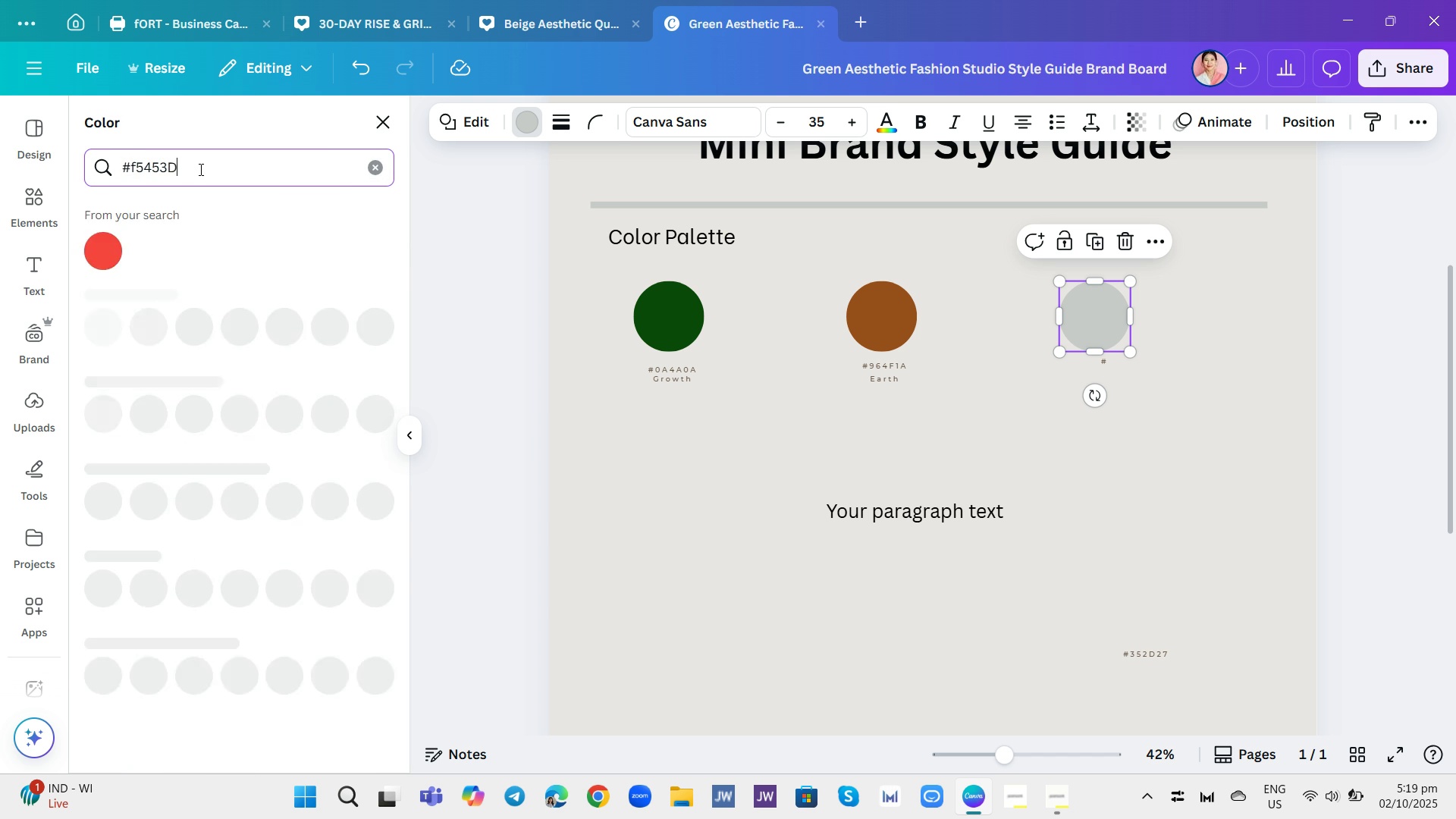 
key(Shift+D)
 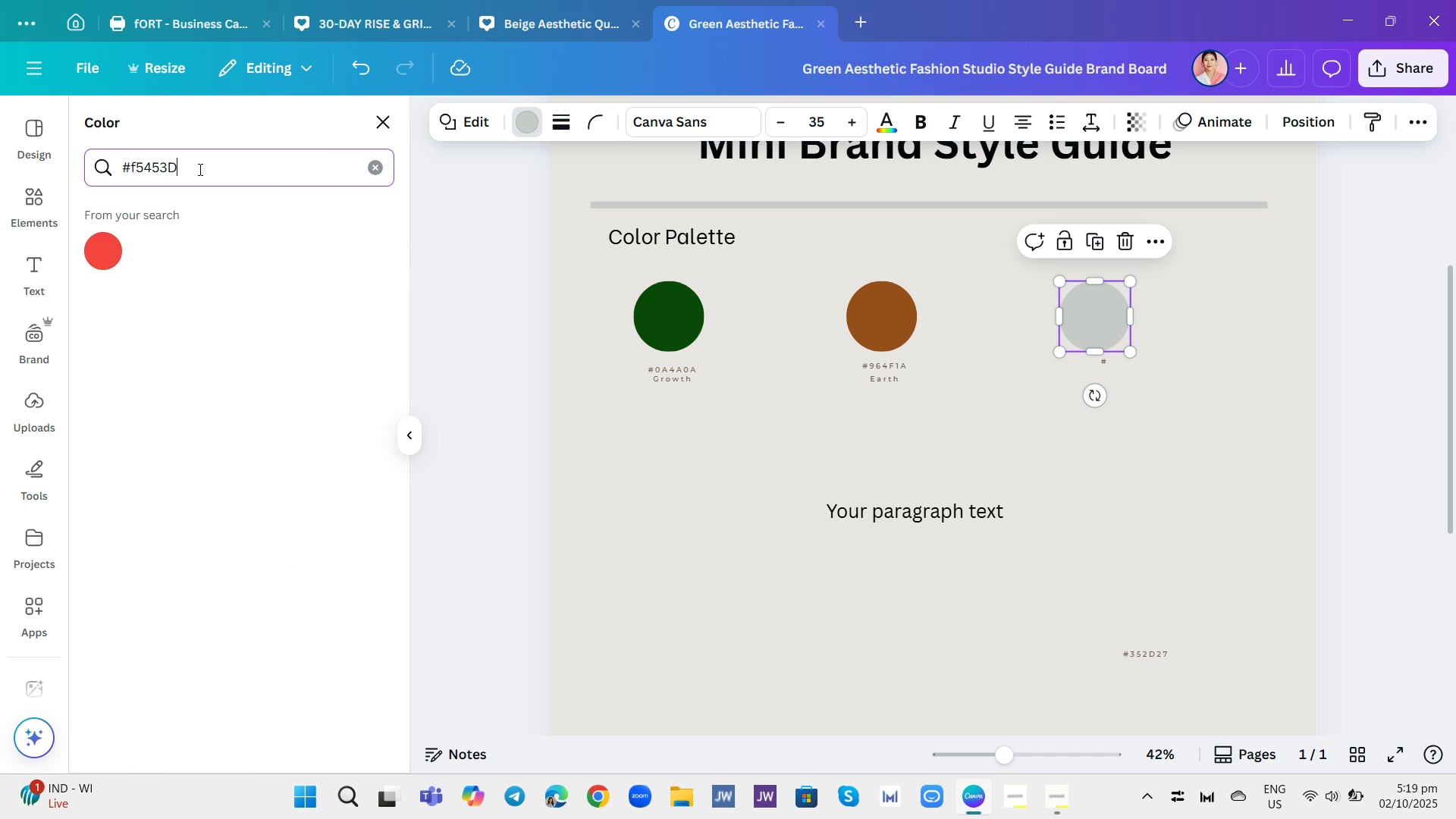 
key(Shift+ShiftRight)
 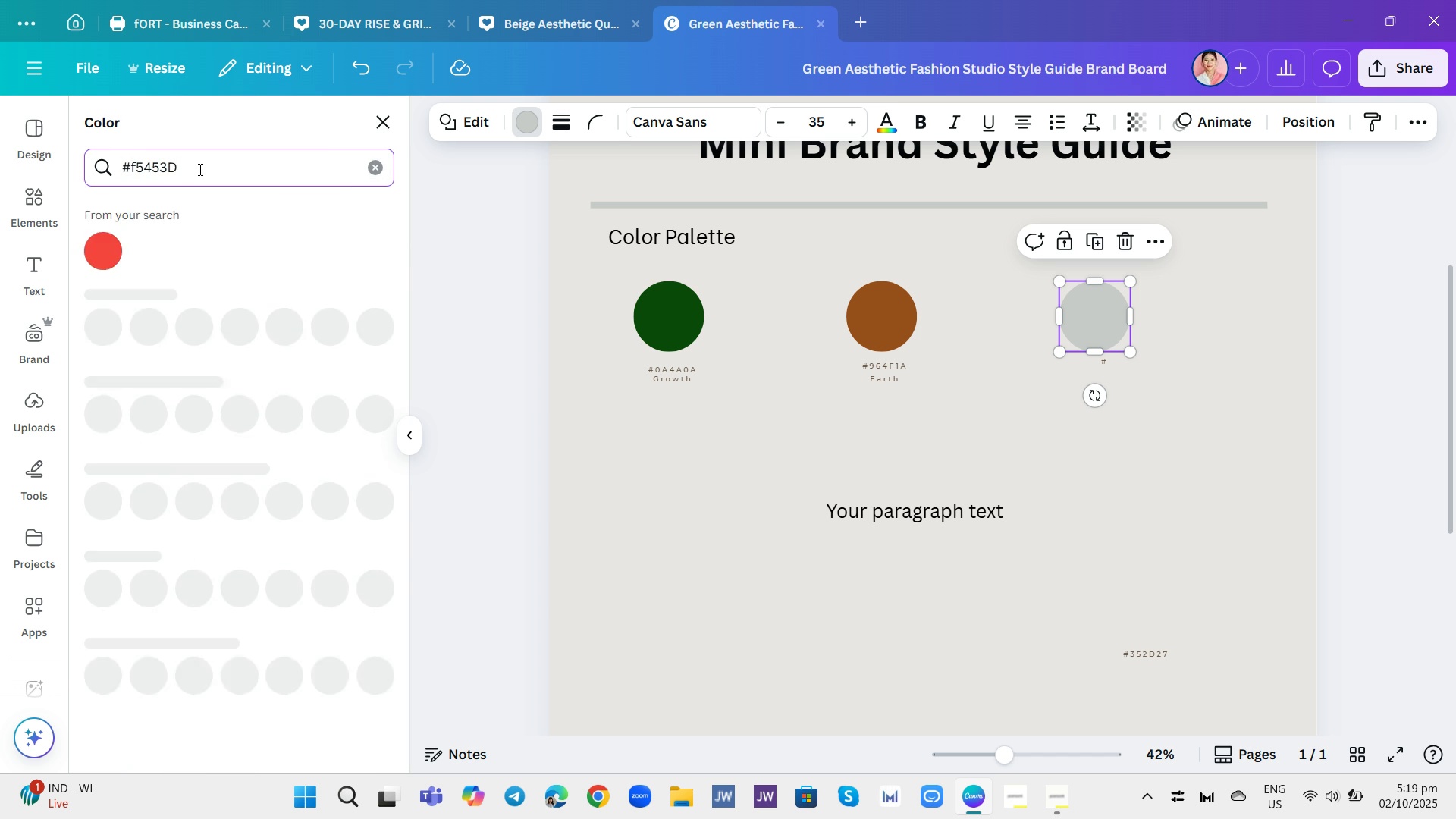 
key(Shift+C)
 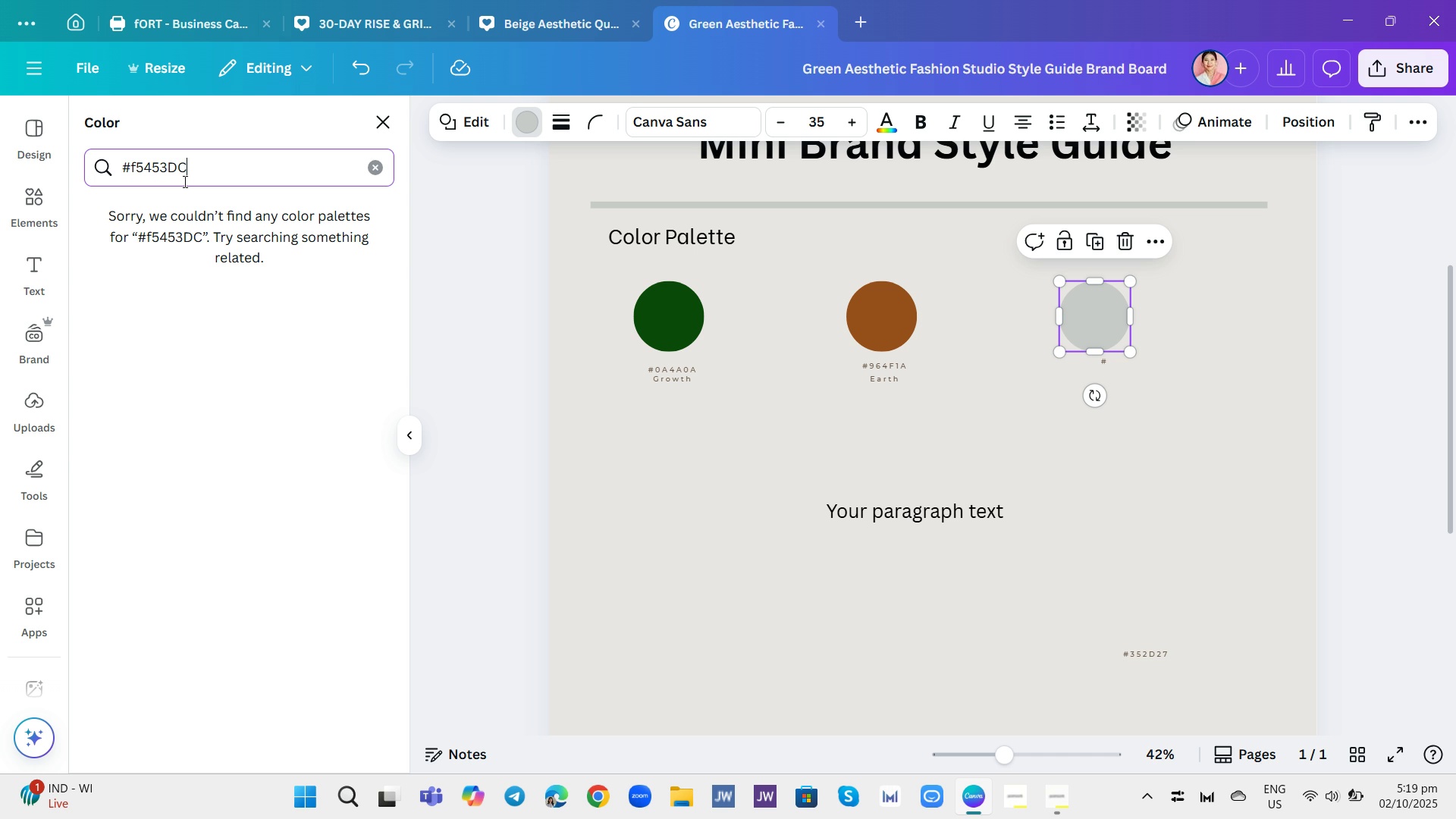 
mouse_move([366, 165])
 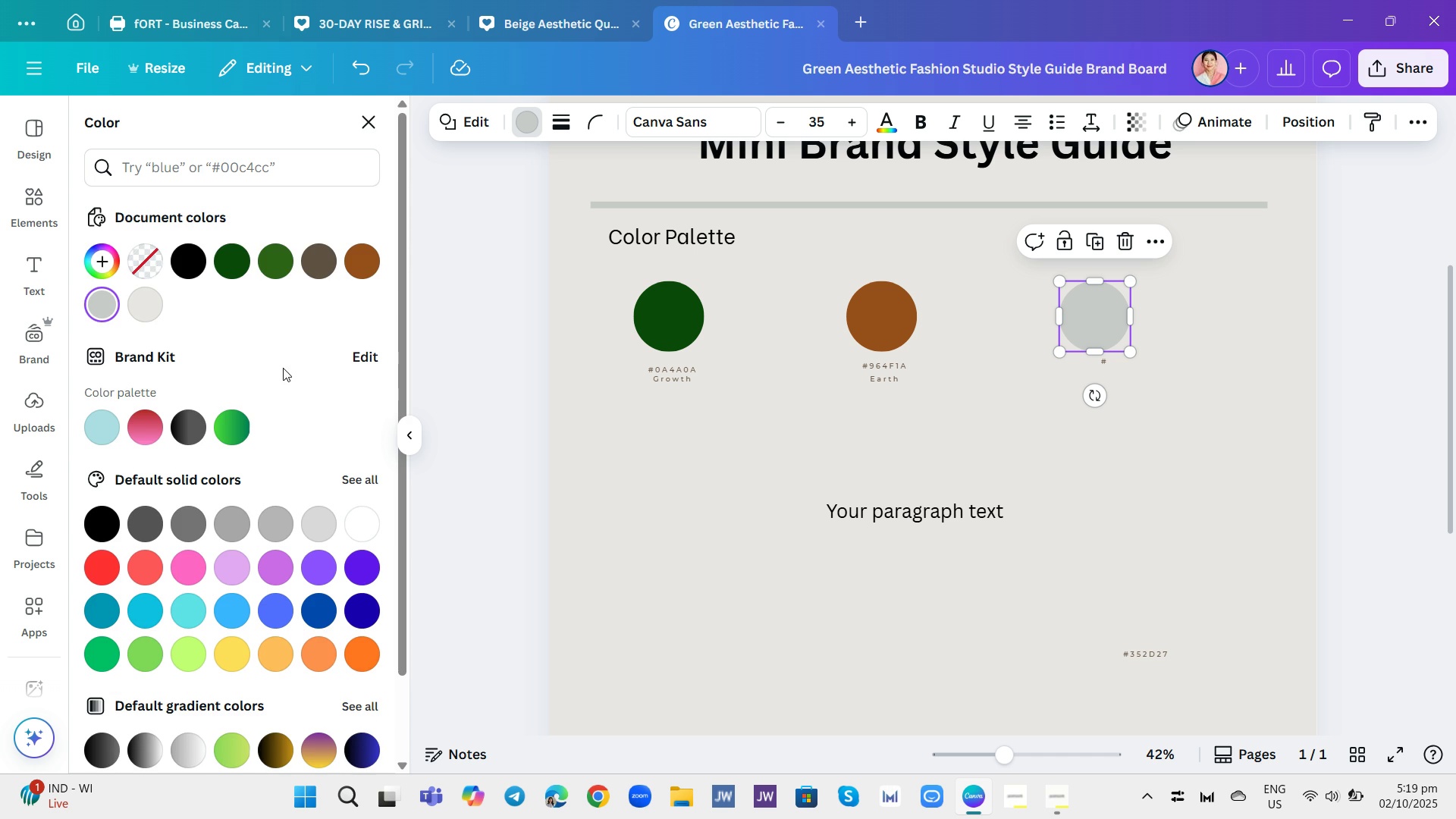 
scroll: coordinate [314, 295], scroll_direction: down, amount: 10.0
 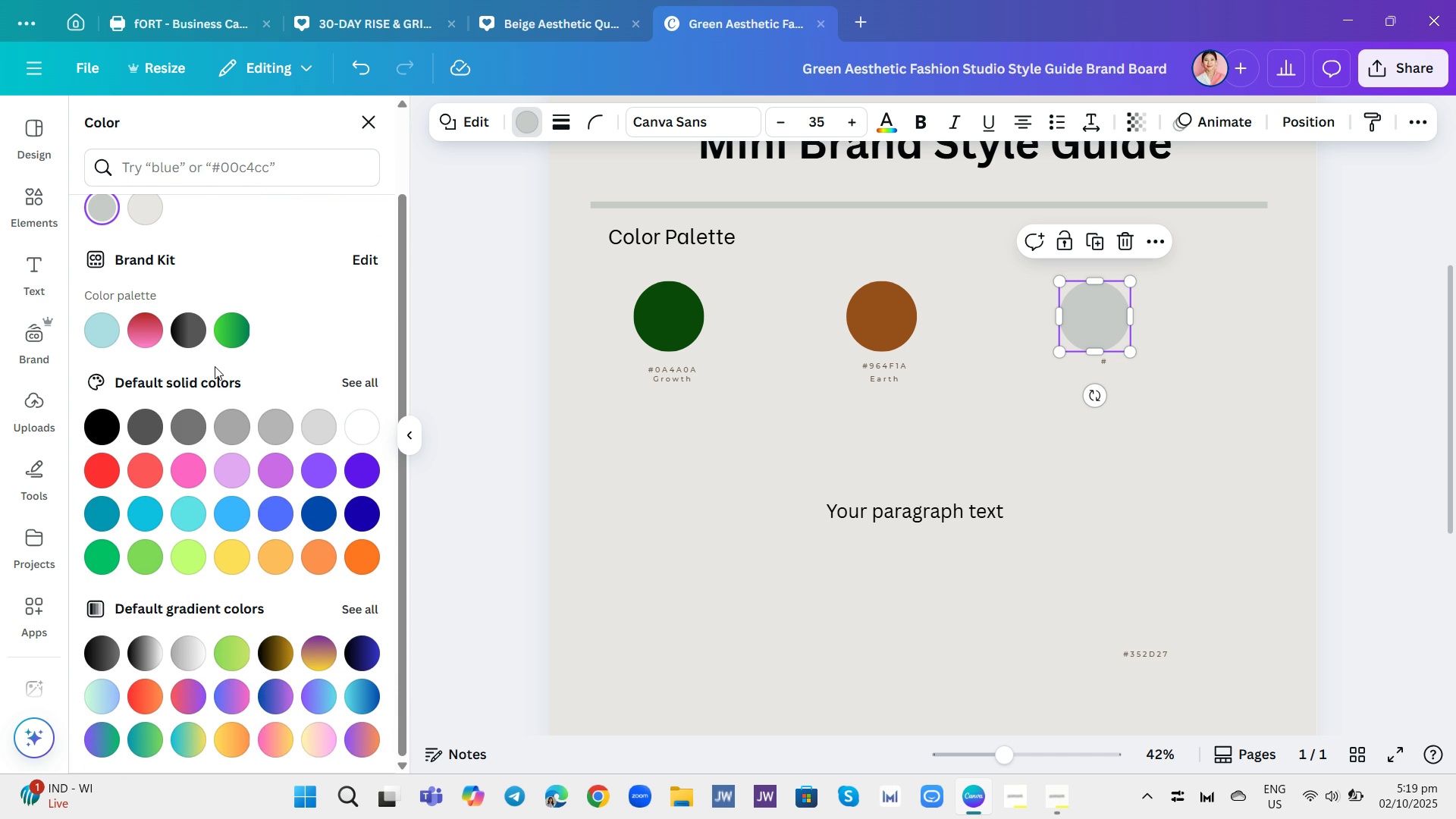 
scroll: coordinate [215, 366], scroll_direction: up, amount: 4.0